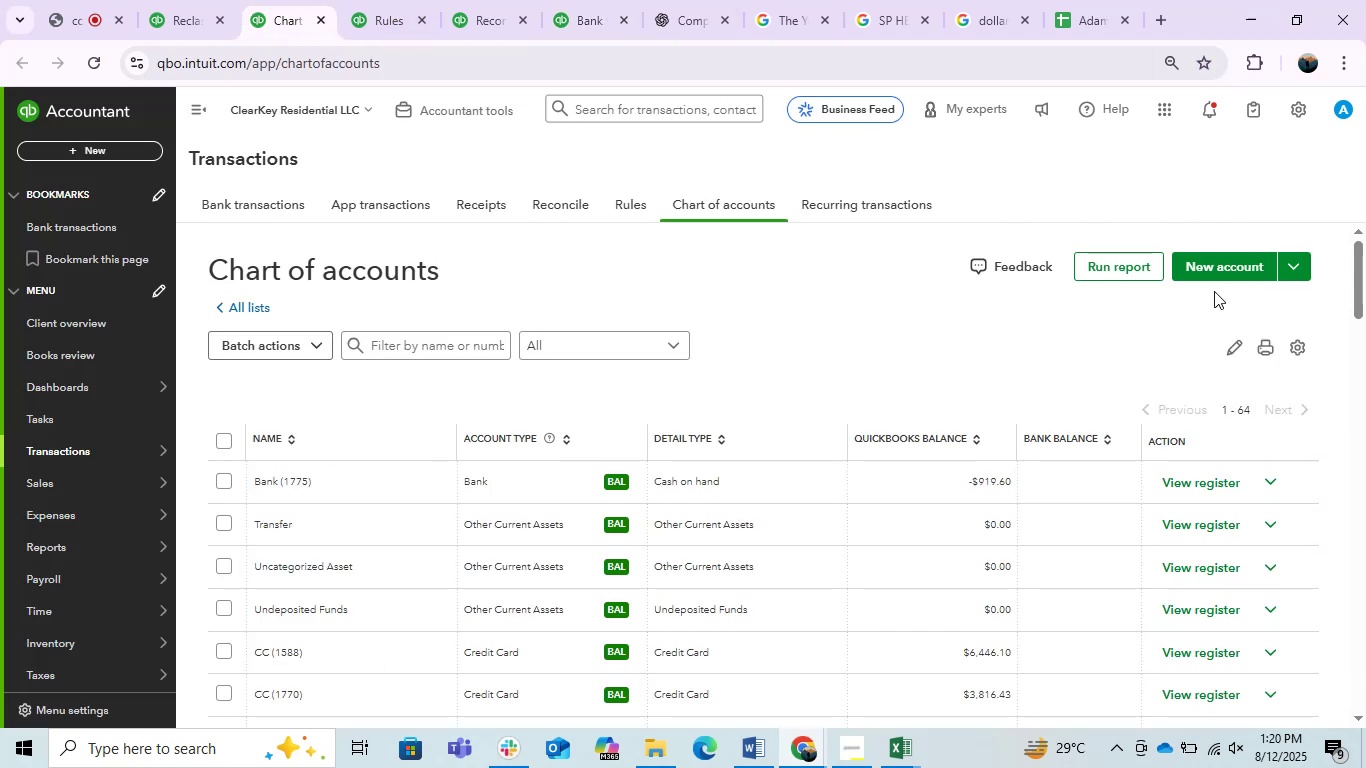 
left_click([1268, 273])
 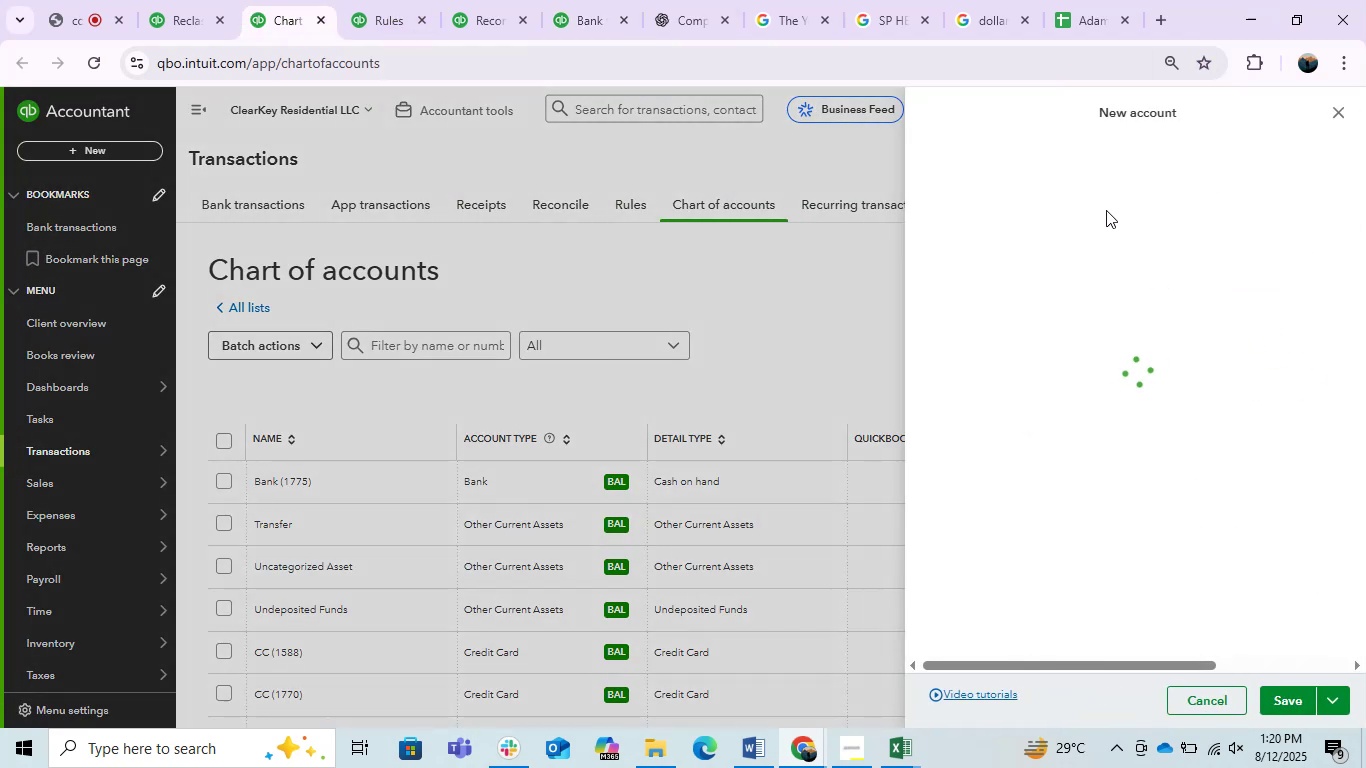 
left_click([1062, 173])
 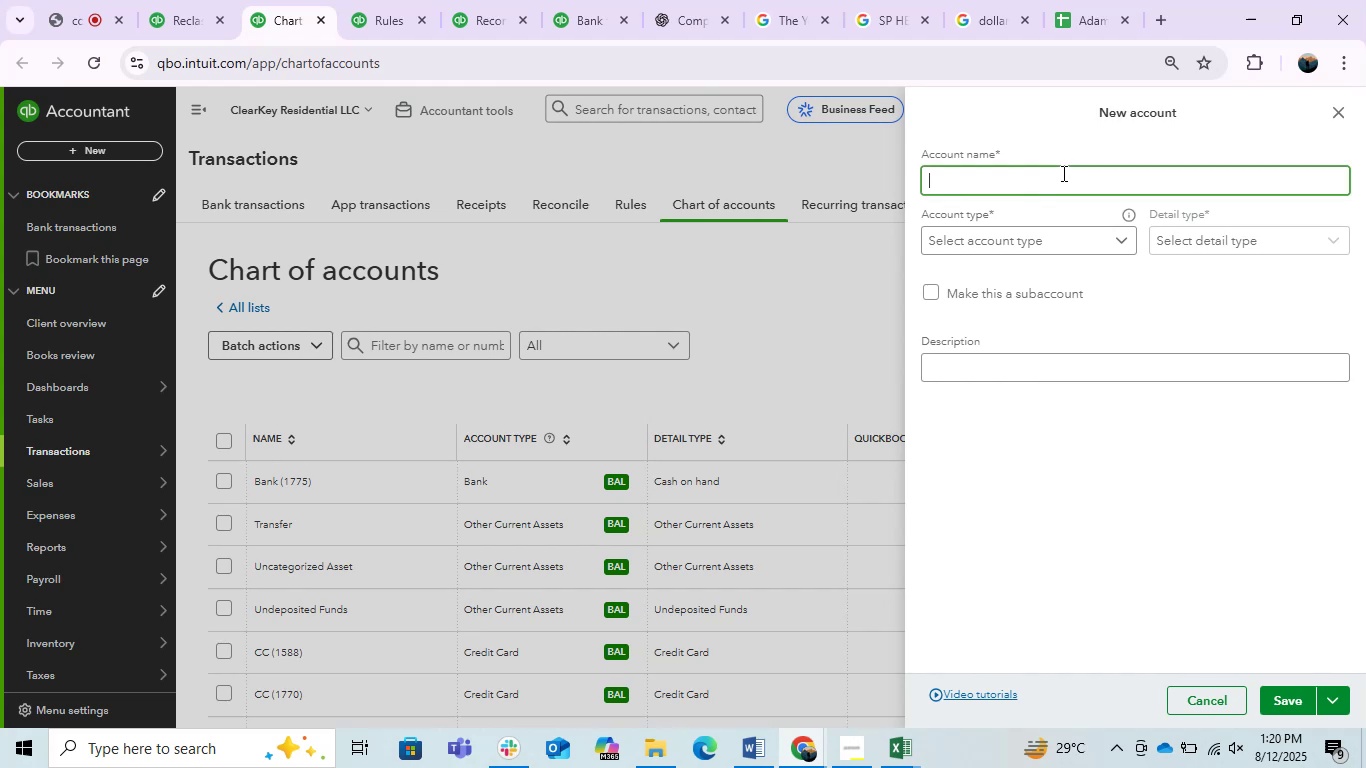 
key(Control+ControlLeft)
 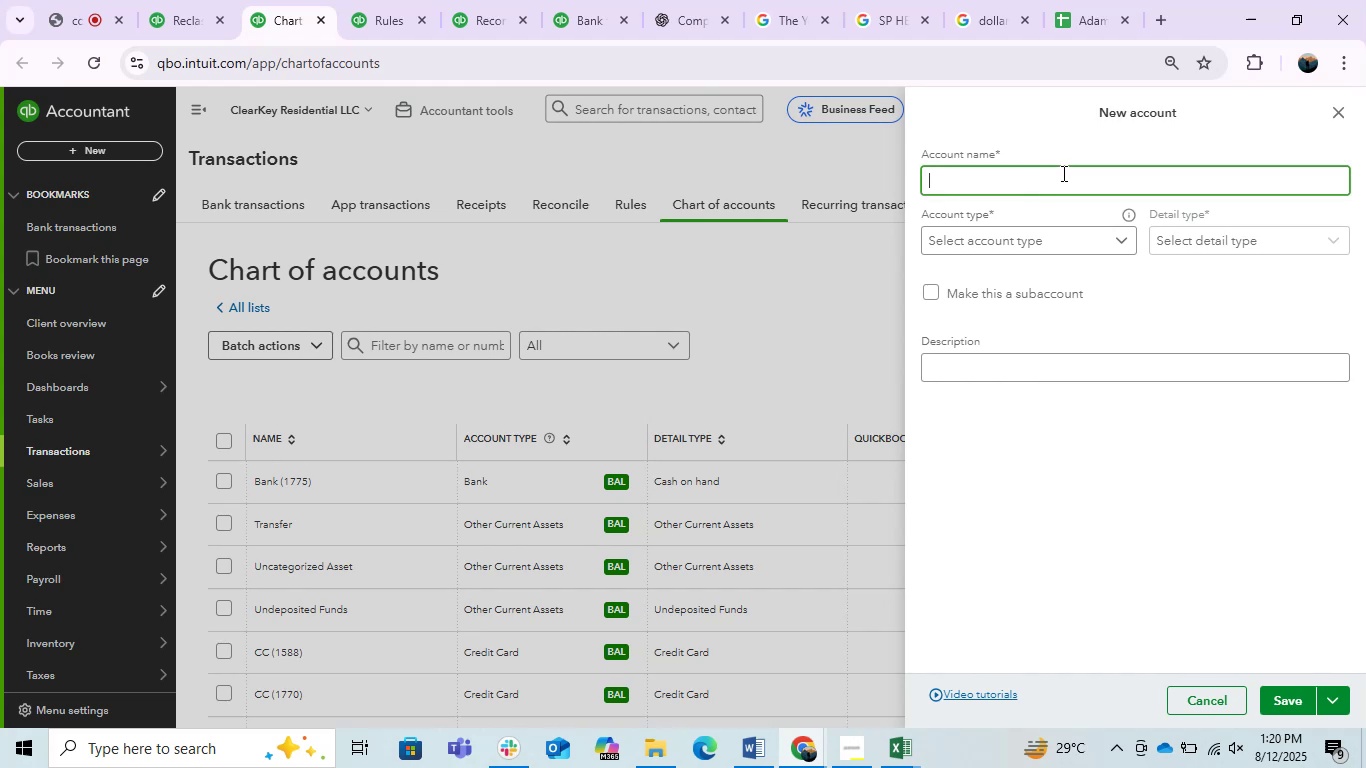 
key(Control+V)
 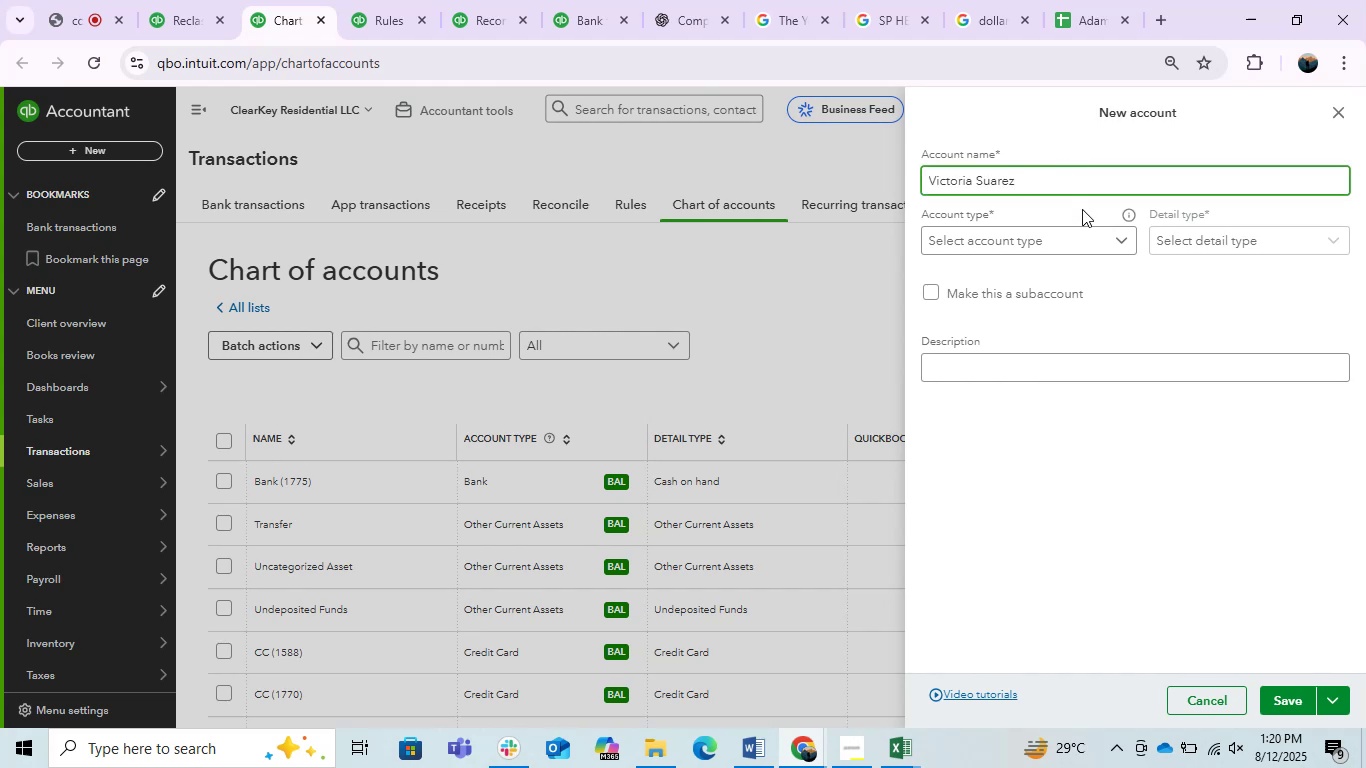 
left_click([1080, 243])
 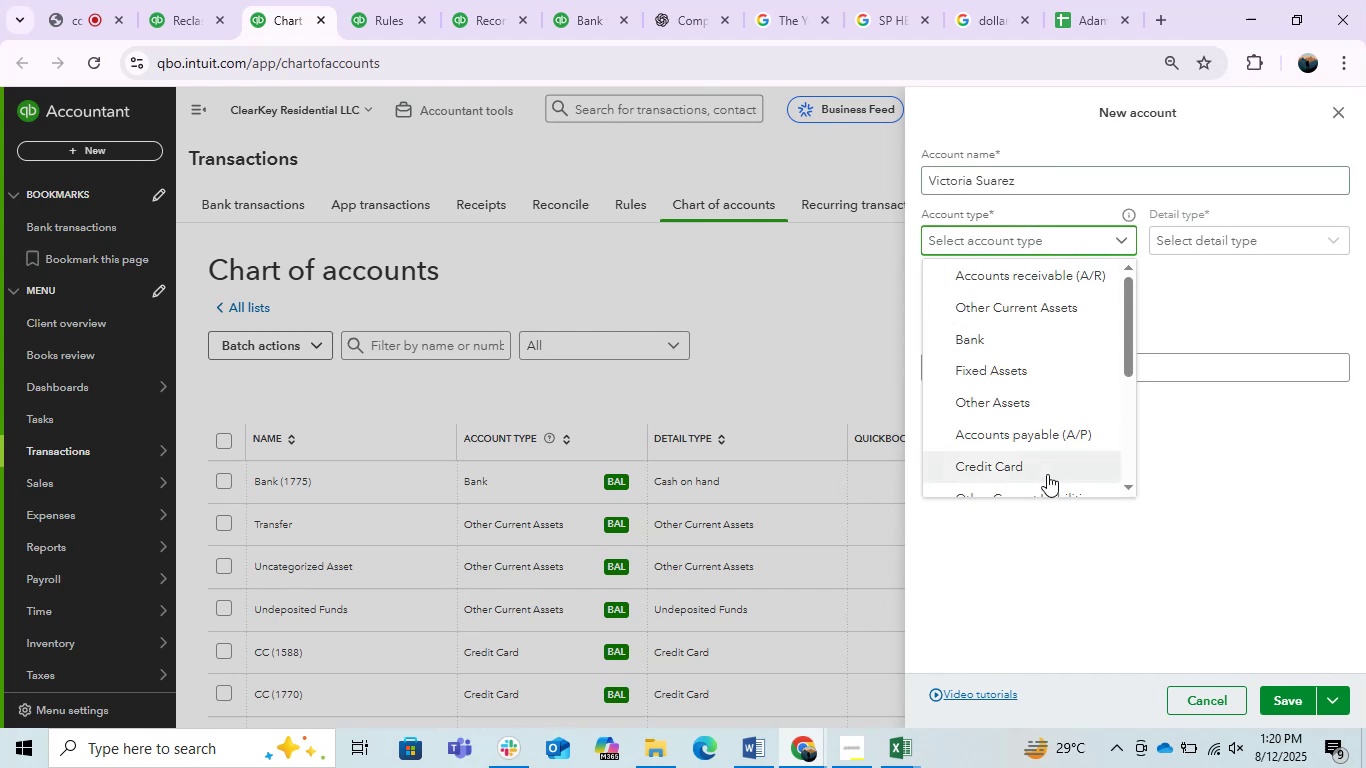 
scroll: coordinate [1043, 450], scroll_direction: down, amount: 7.0
 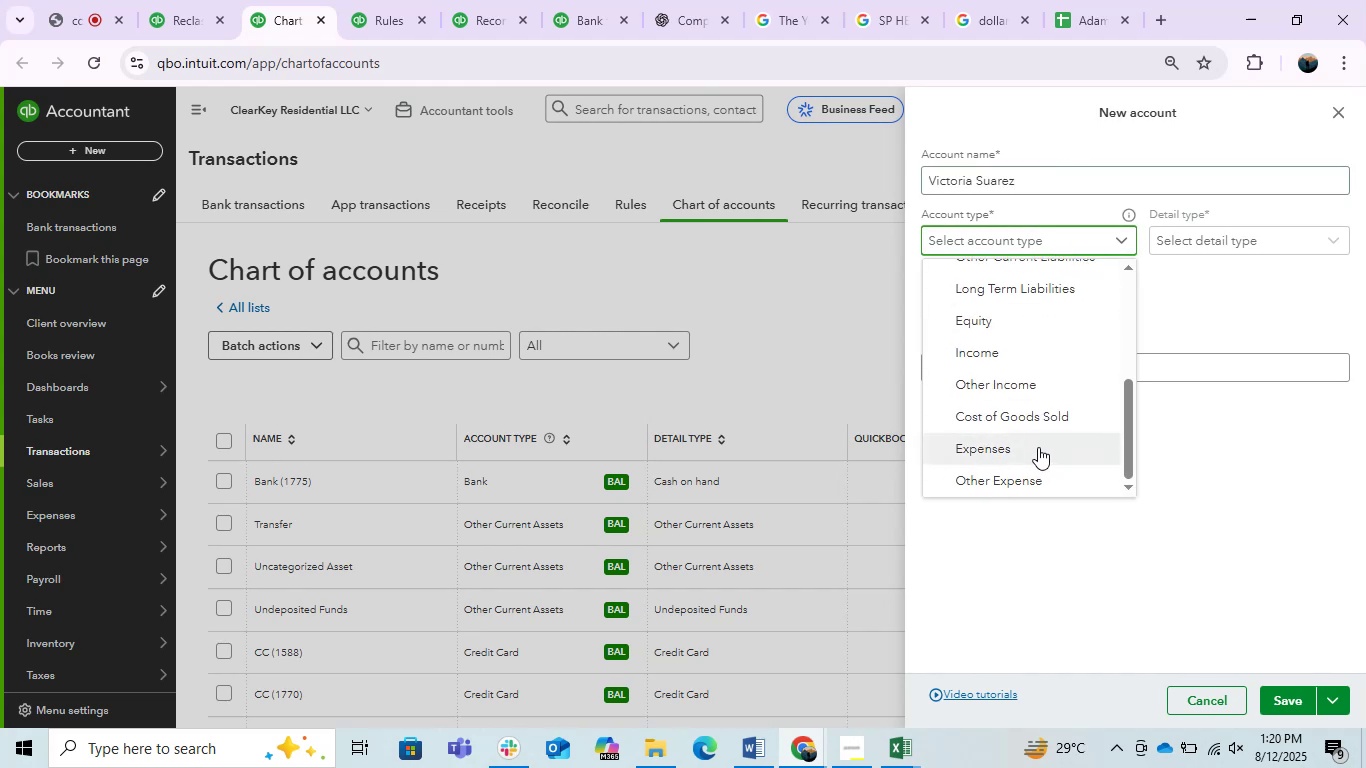 
left_click([1038, 447])
 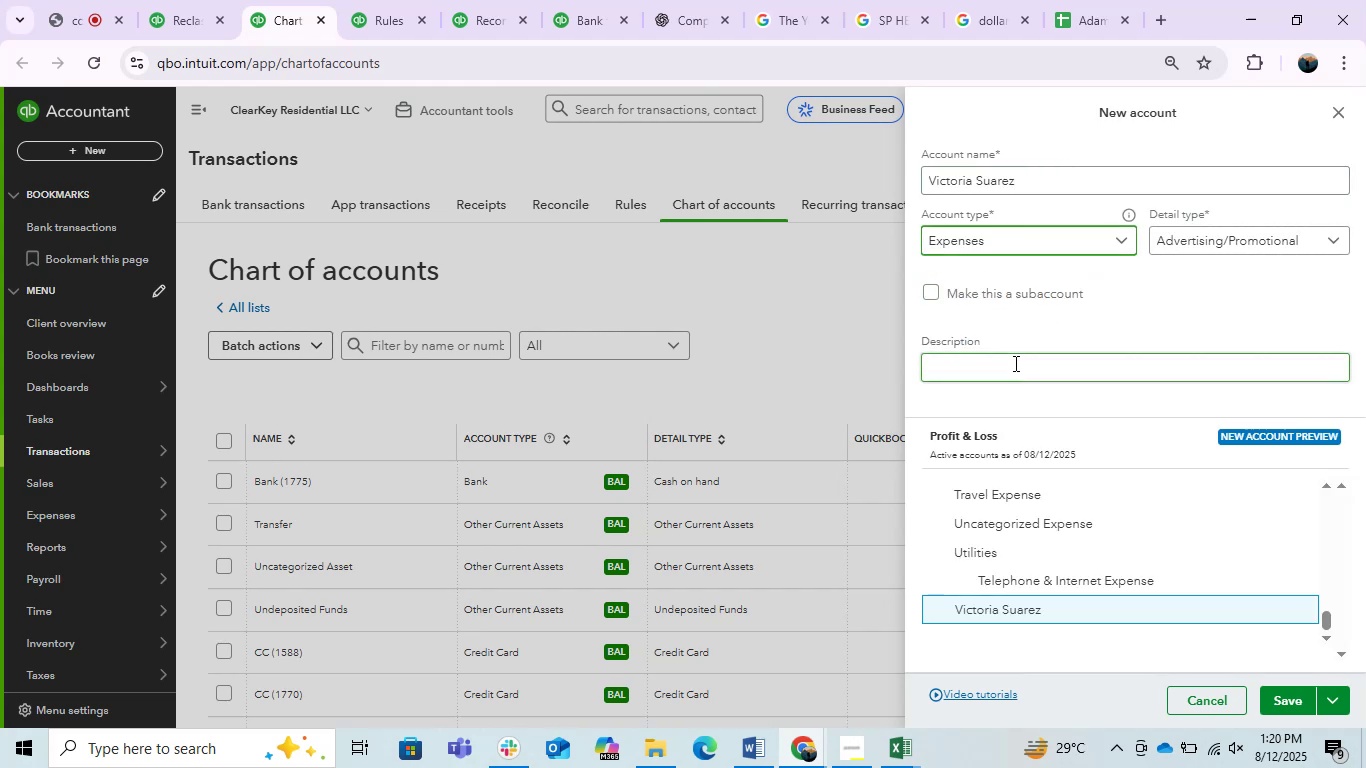 
scroll: coordinate [1093, 487], scroll_direction: down, amount: 2.0
 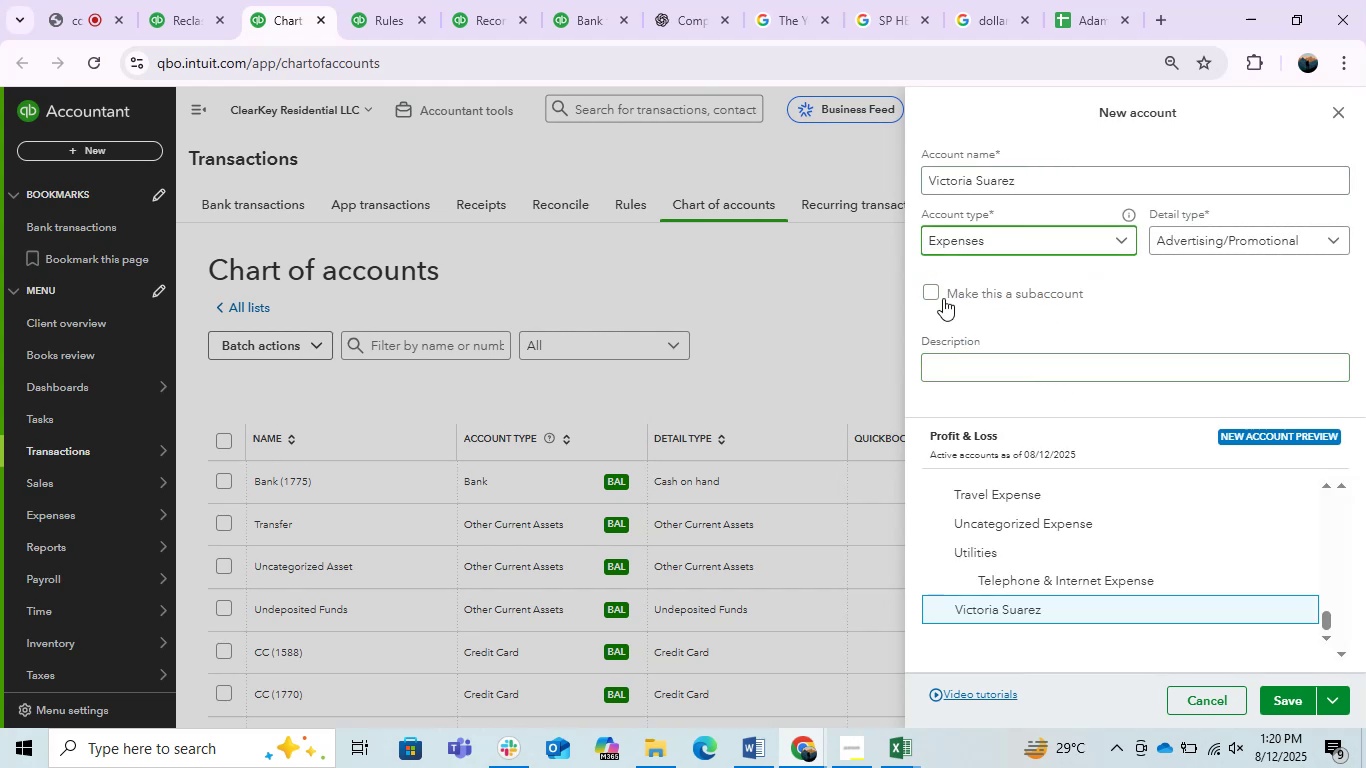 
left_click([931, 286])
 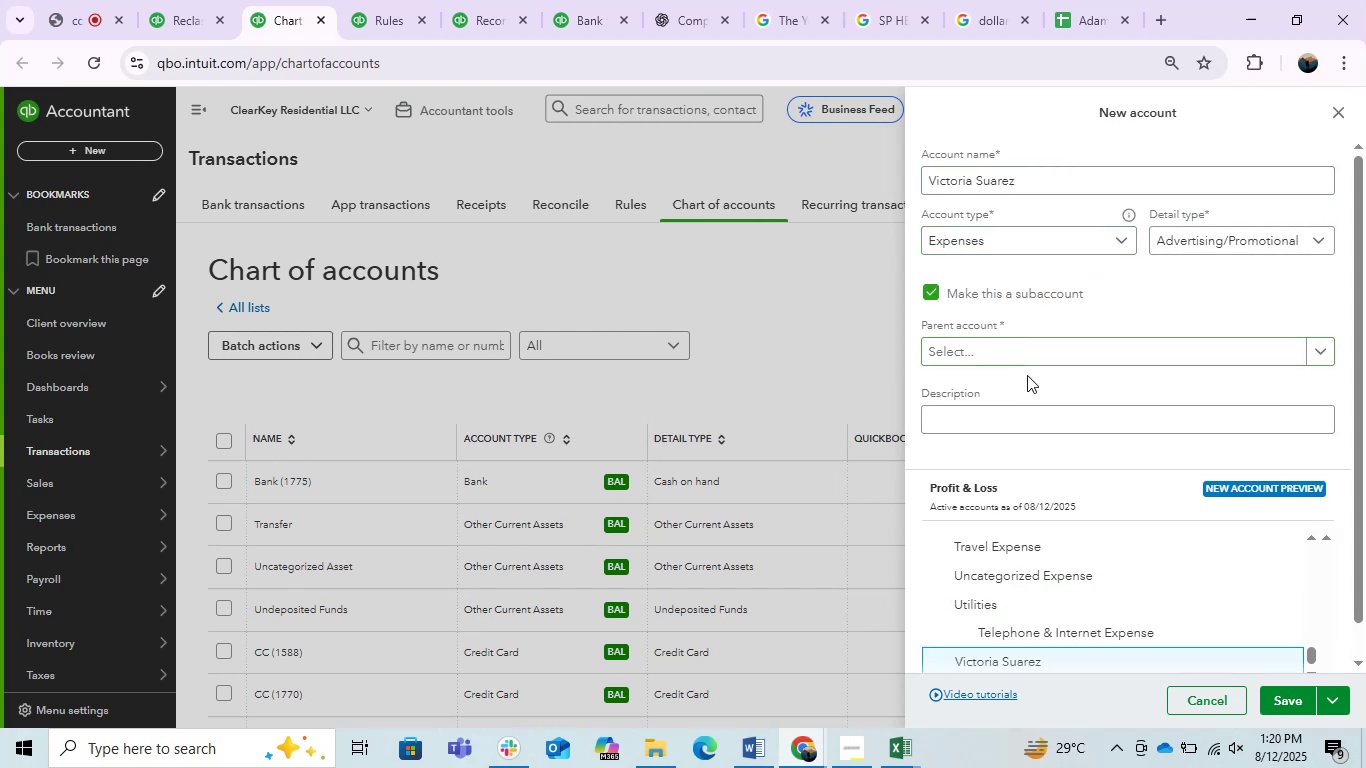 
left_click([1012, 352])
 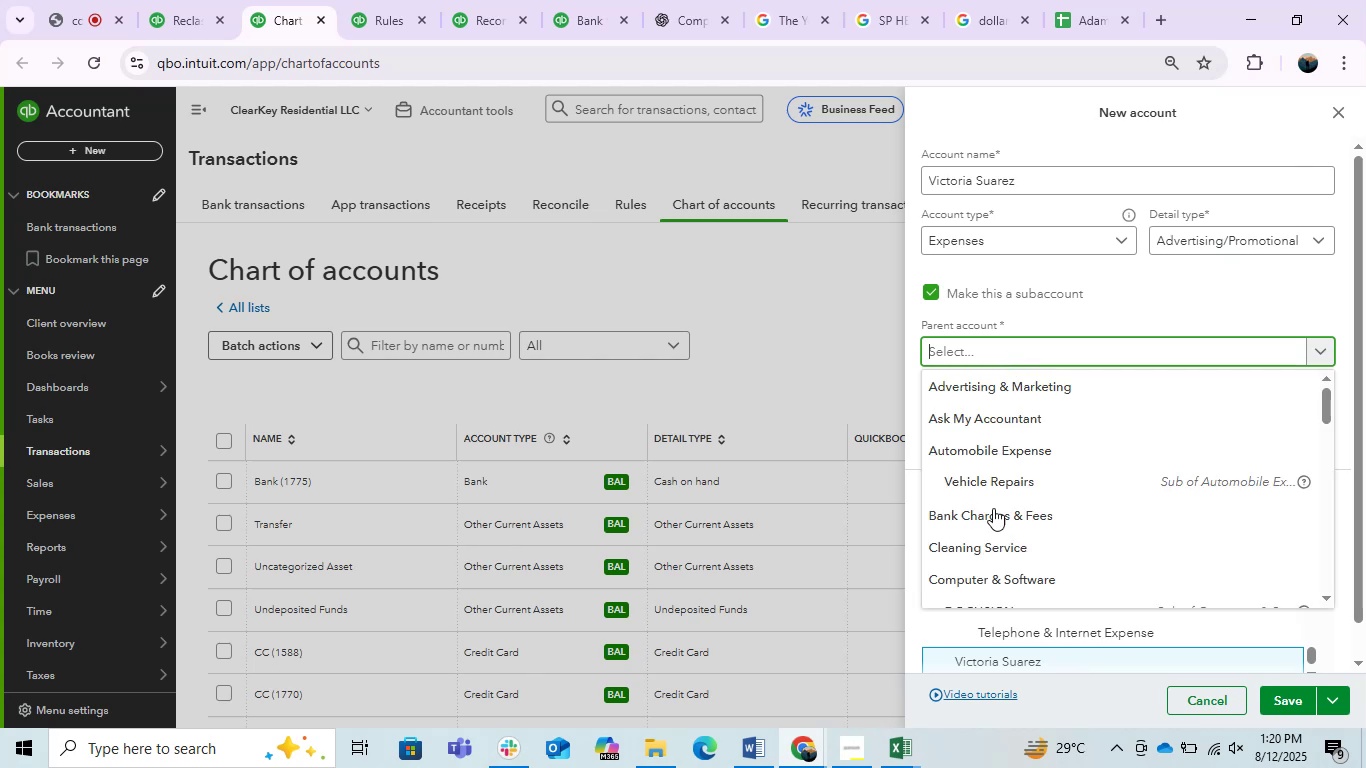 
scroll: coordinate [1024, 535], scroll_direction: down, amount: 3.0
 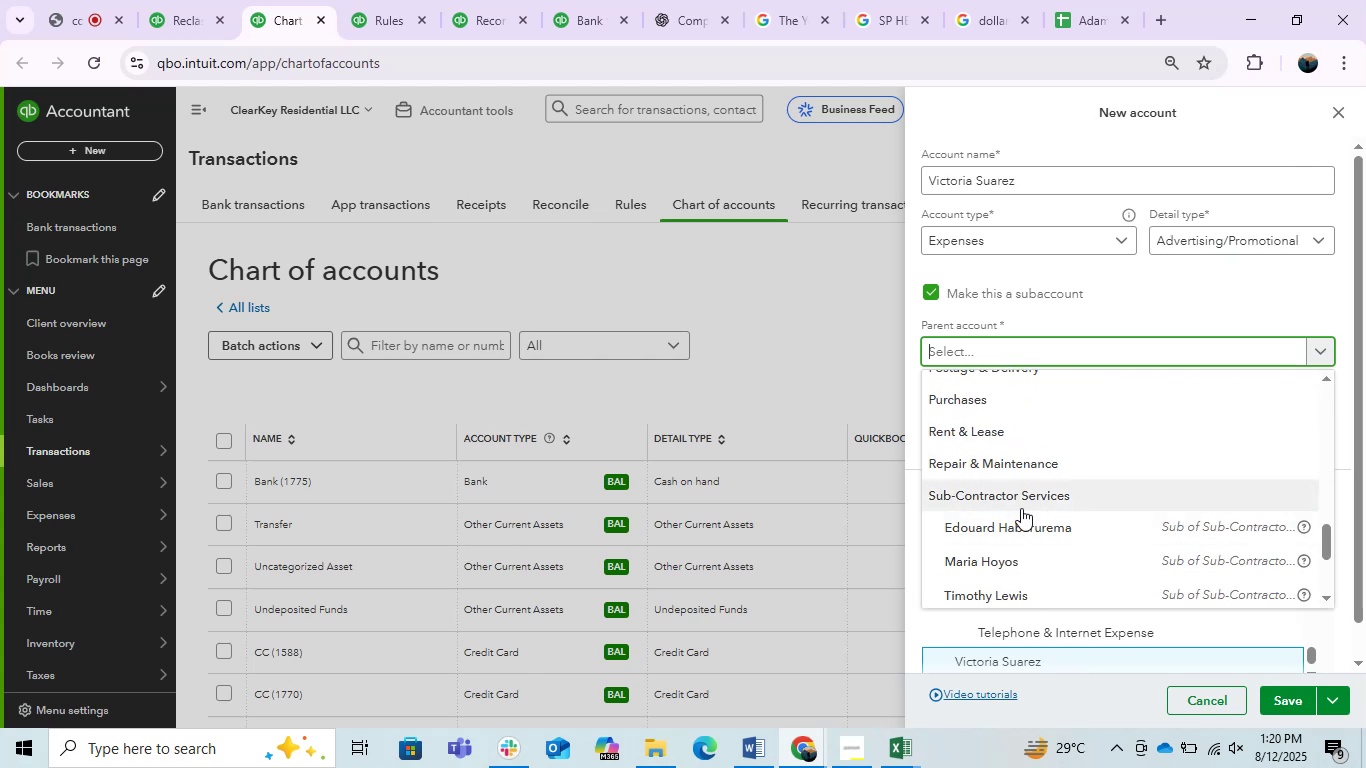 
left_click([1016, 500])
 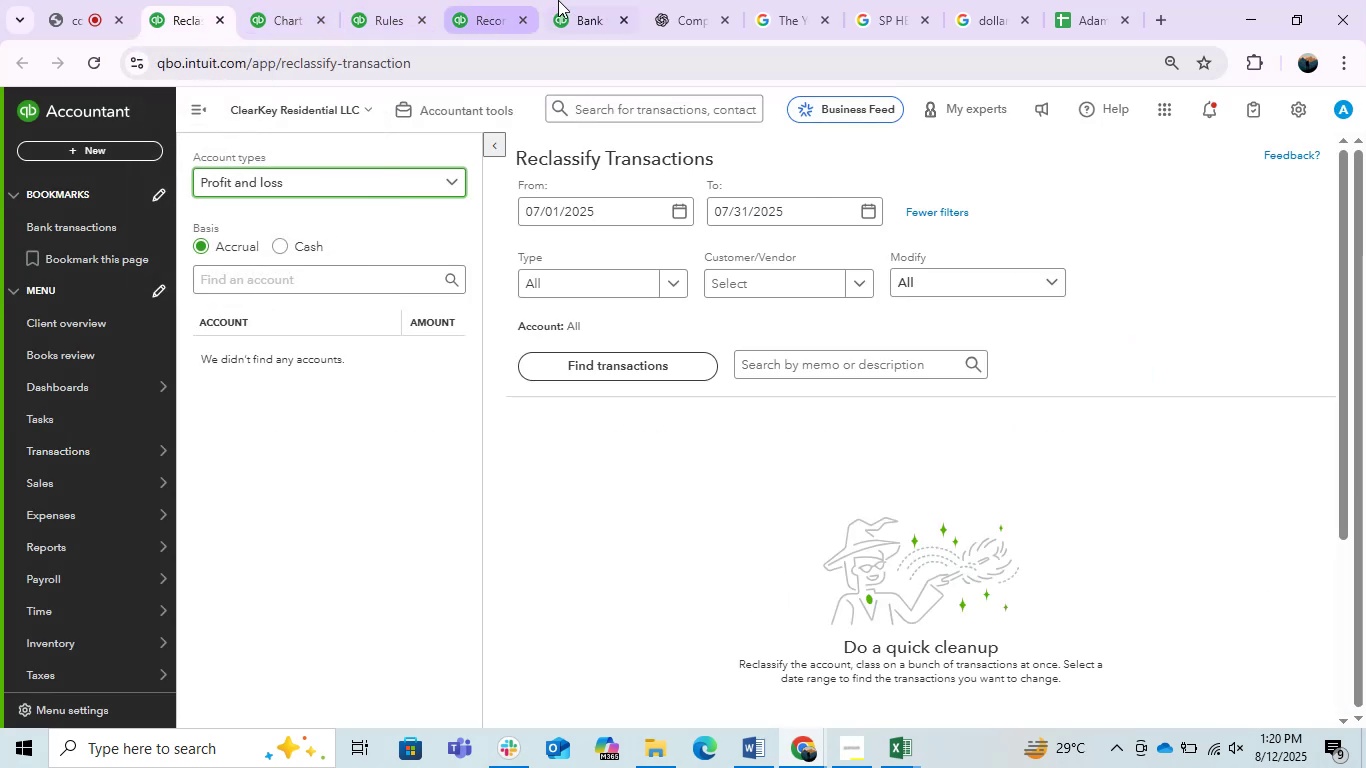 
wait(6.35)
 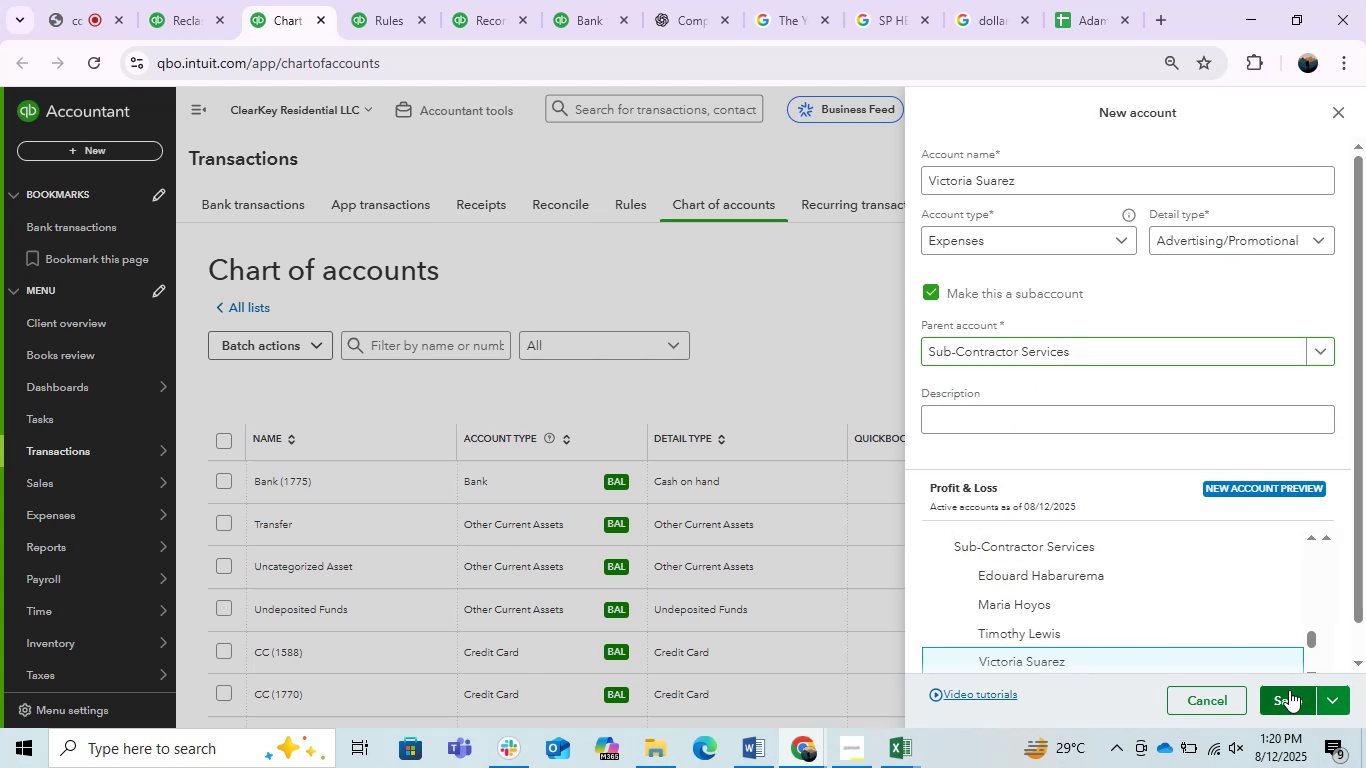 
left_click([43, 0])
 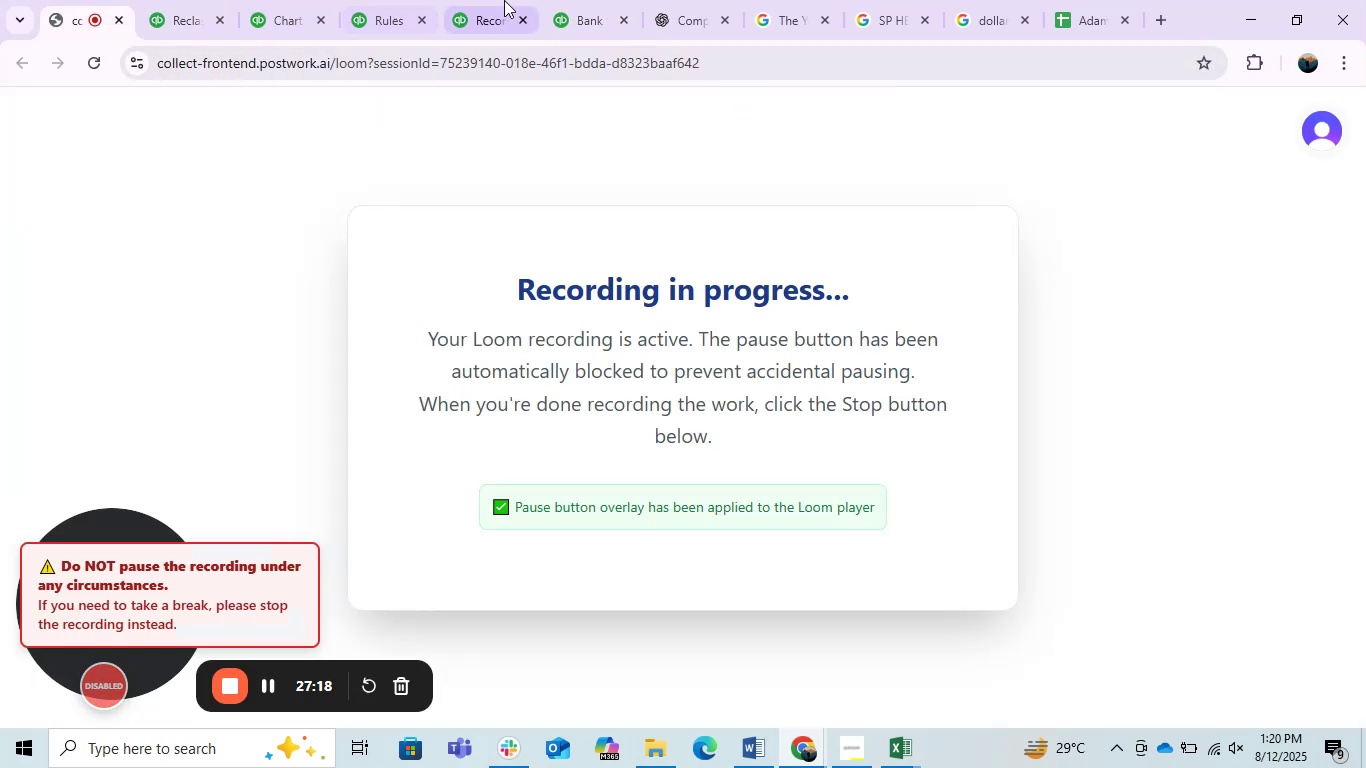 
left_click([585, 1])
 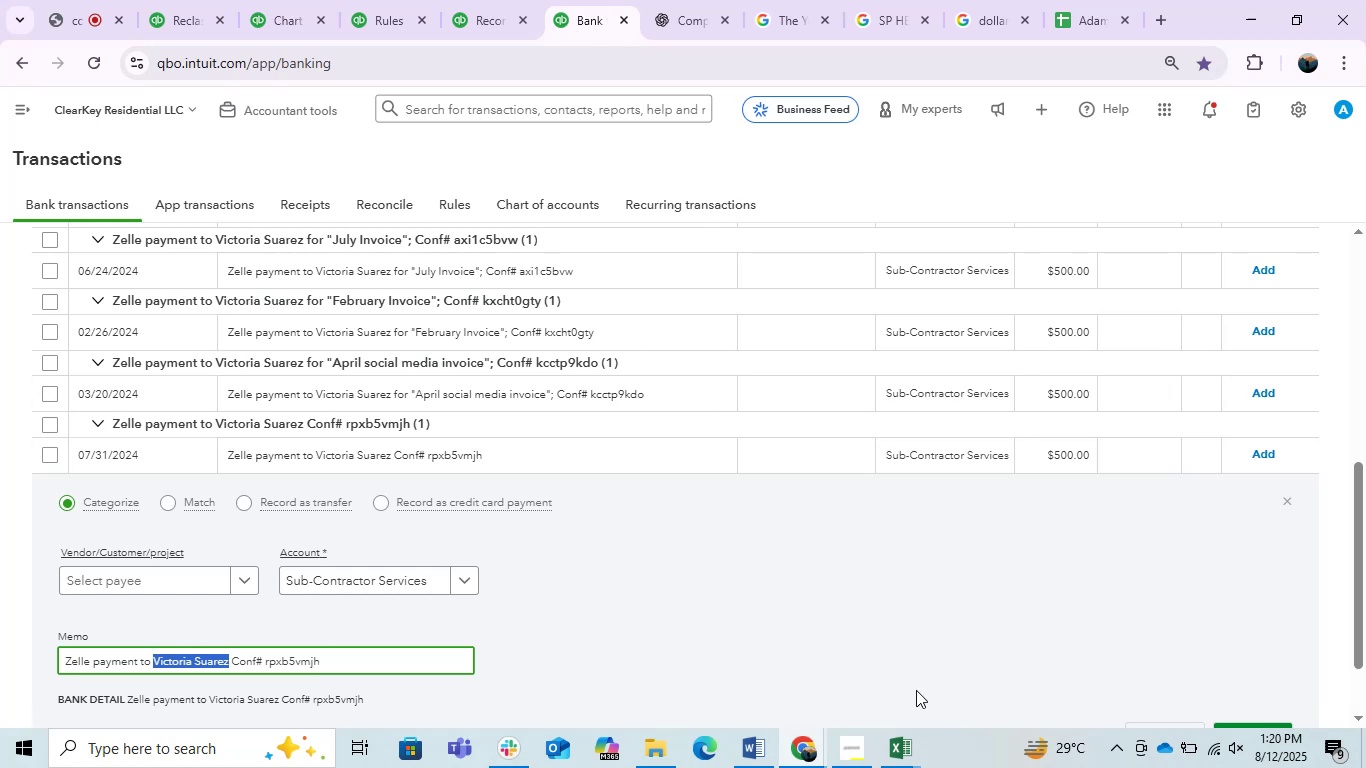 
left_click([862, 745])
 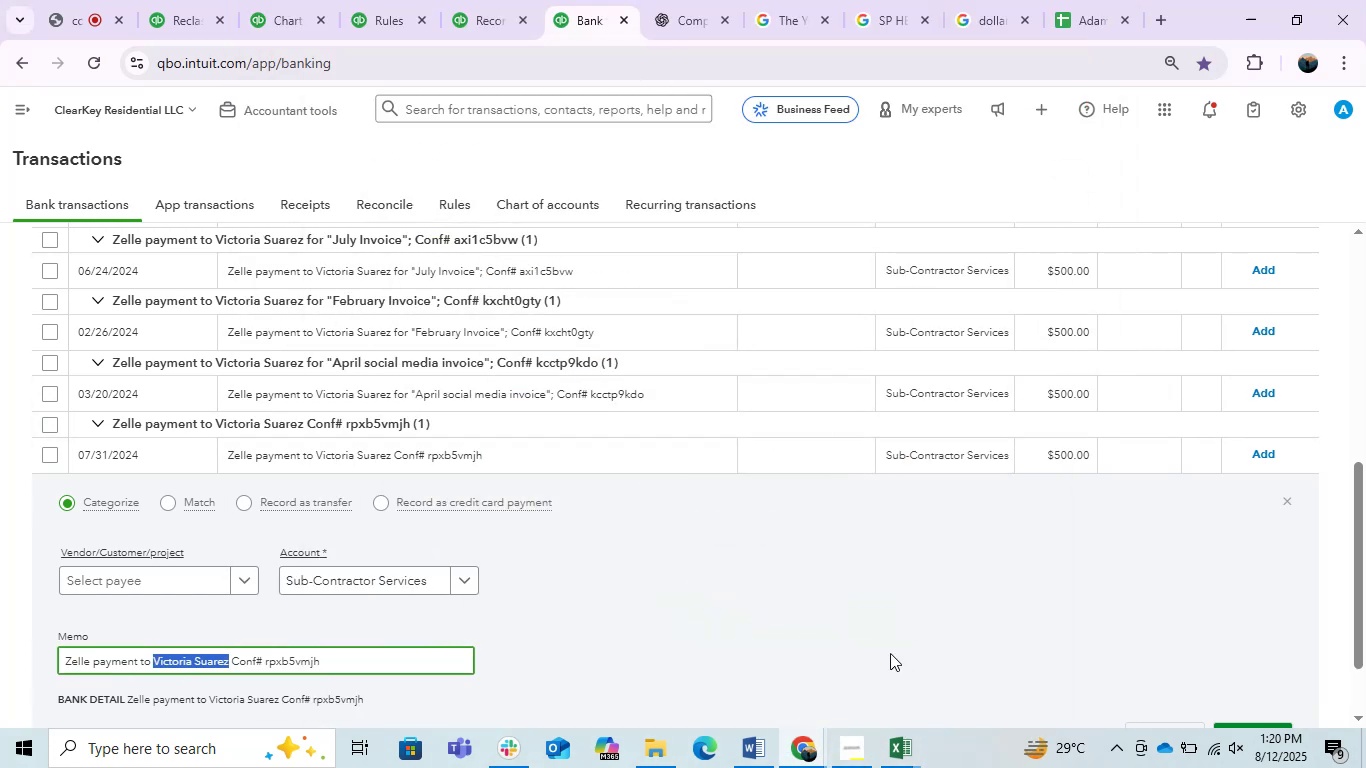 
left_click([858, 734])
 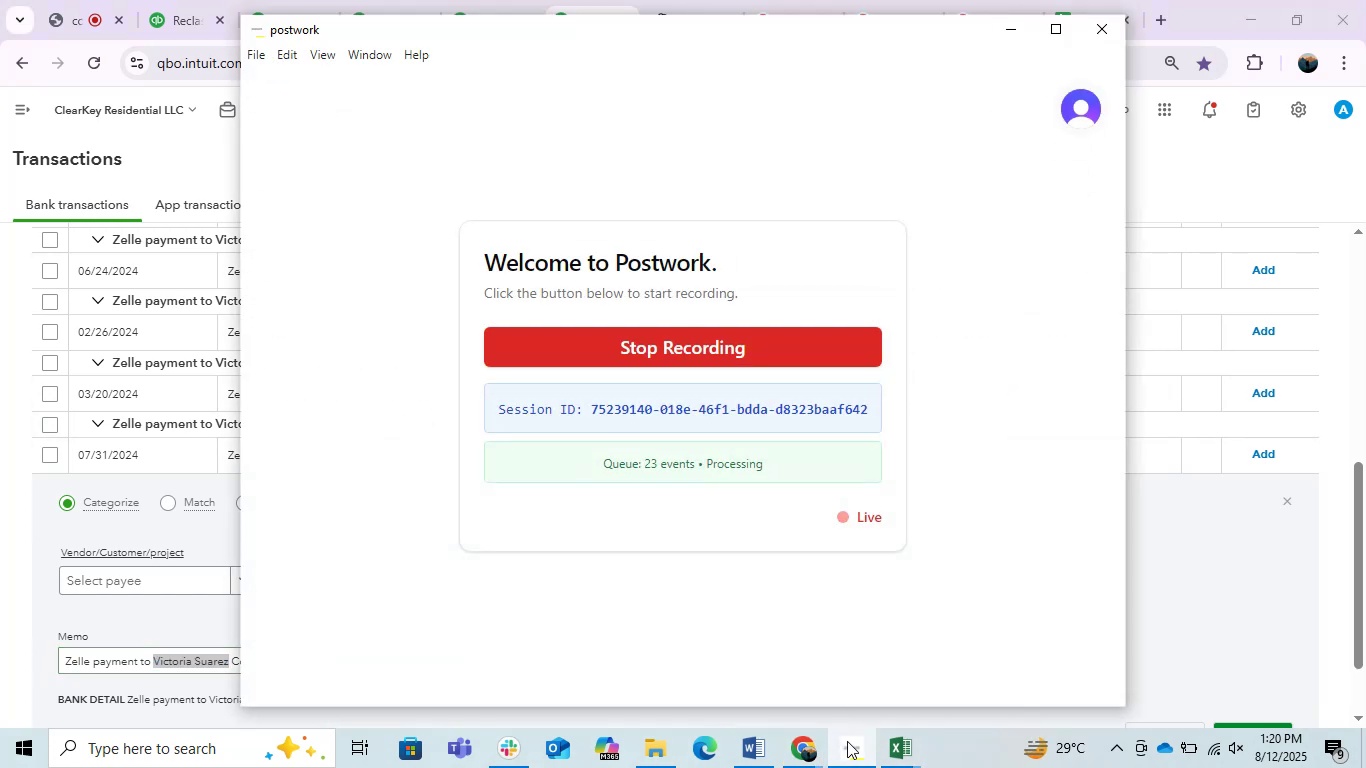 
left_click([846, 752])
 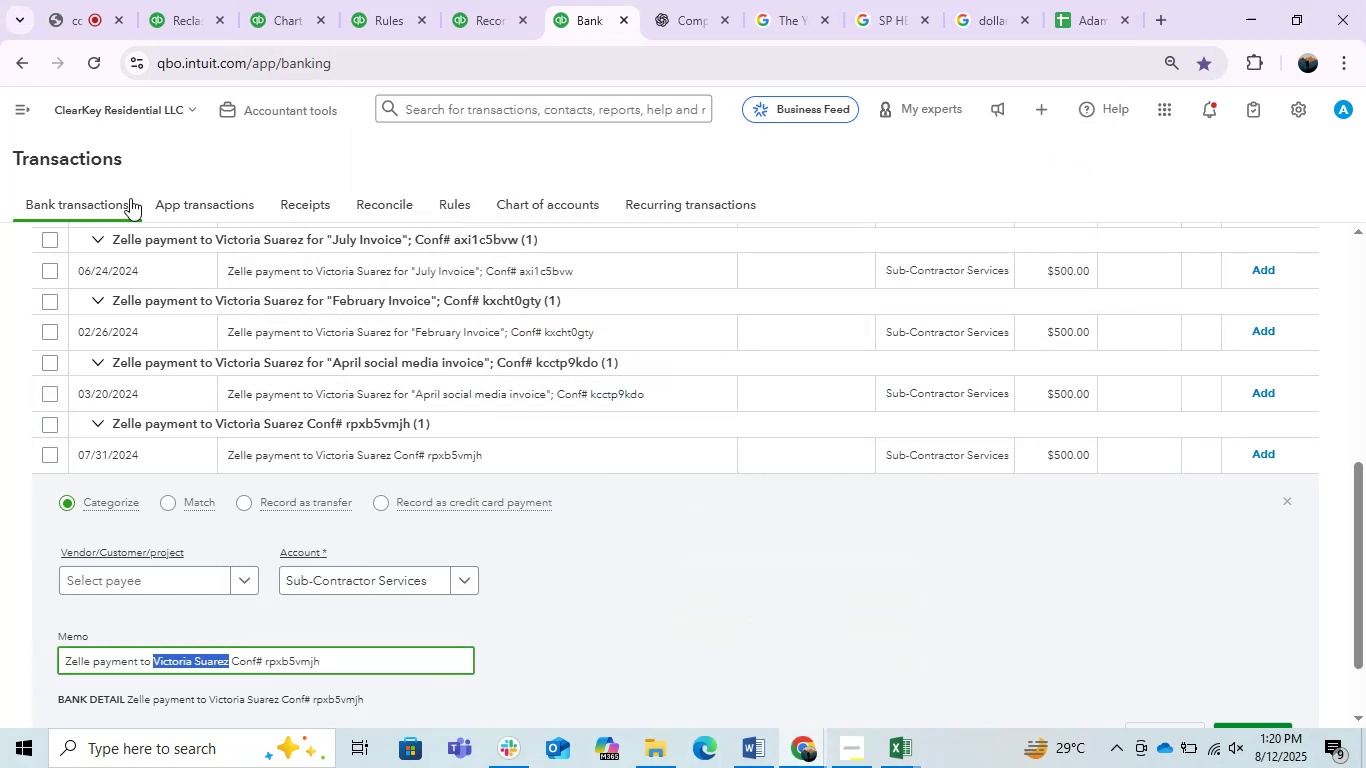 
scroll: coordinate [522, 481], scroll_direction: up, amount: 4.0
 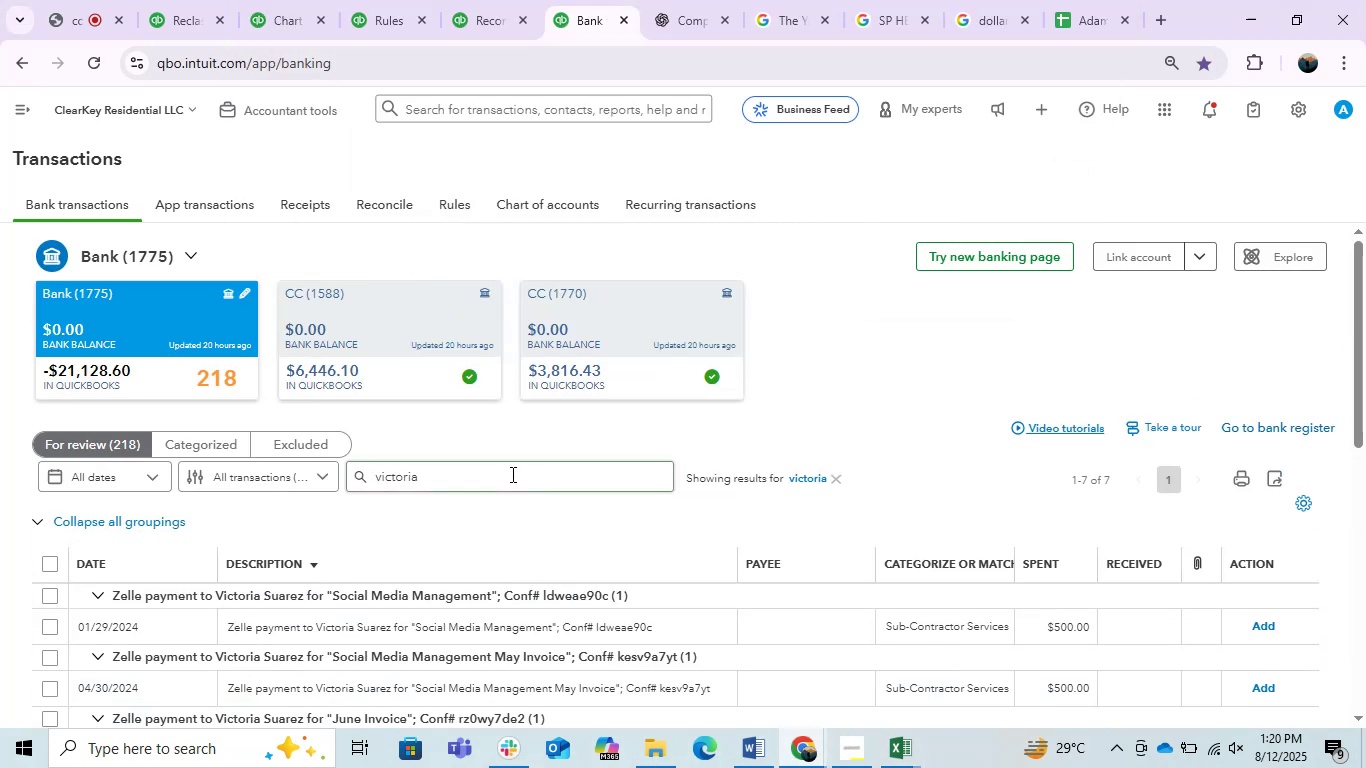 
left_click([509, 475])
 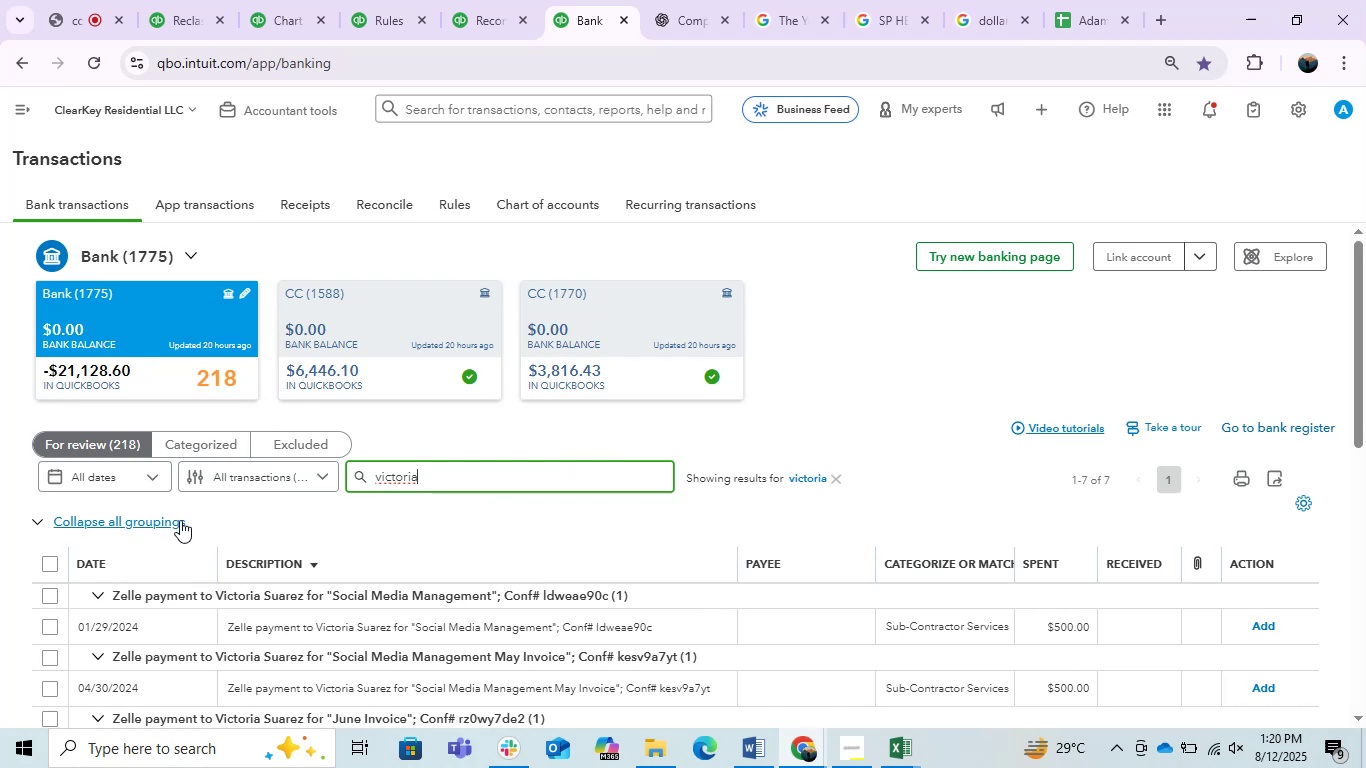 
left_click([51, 564])
 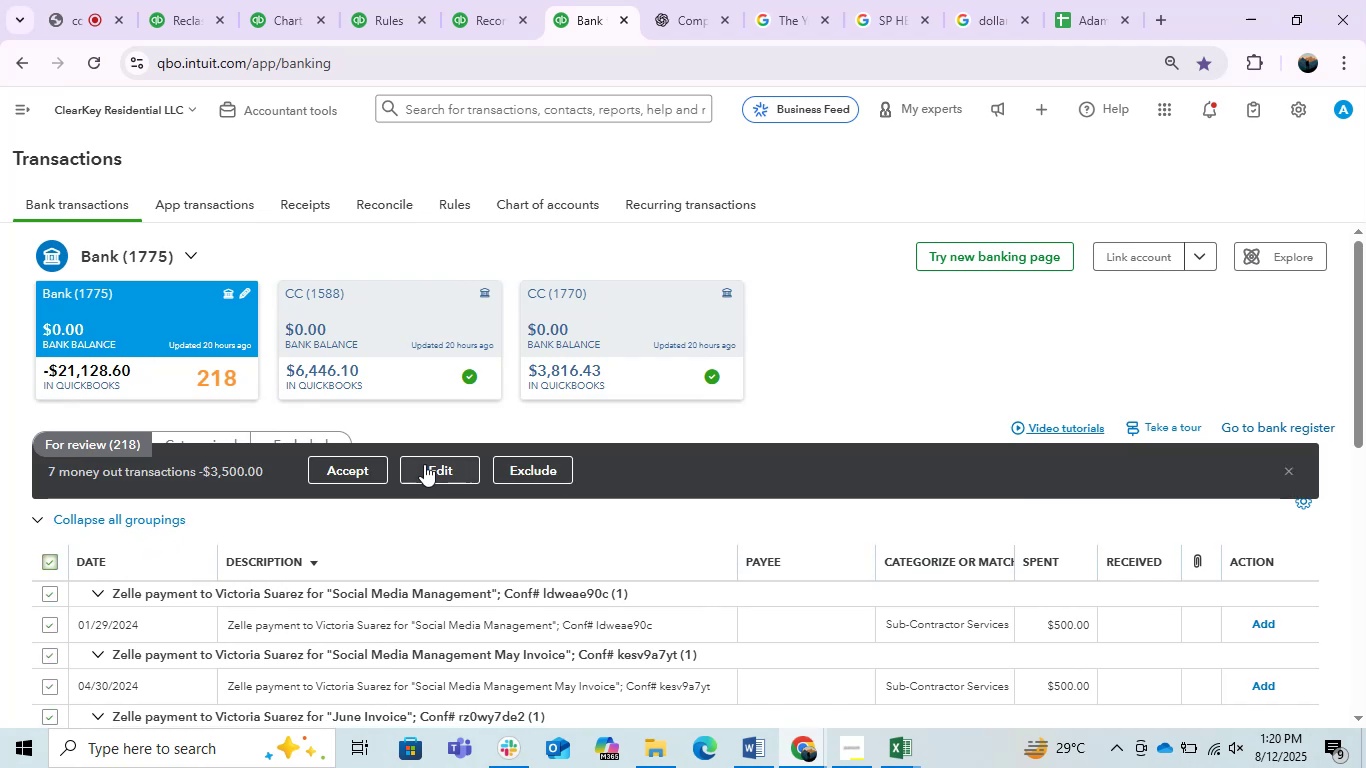 
left_click([434, 459])
 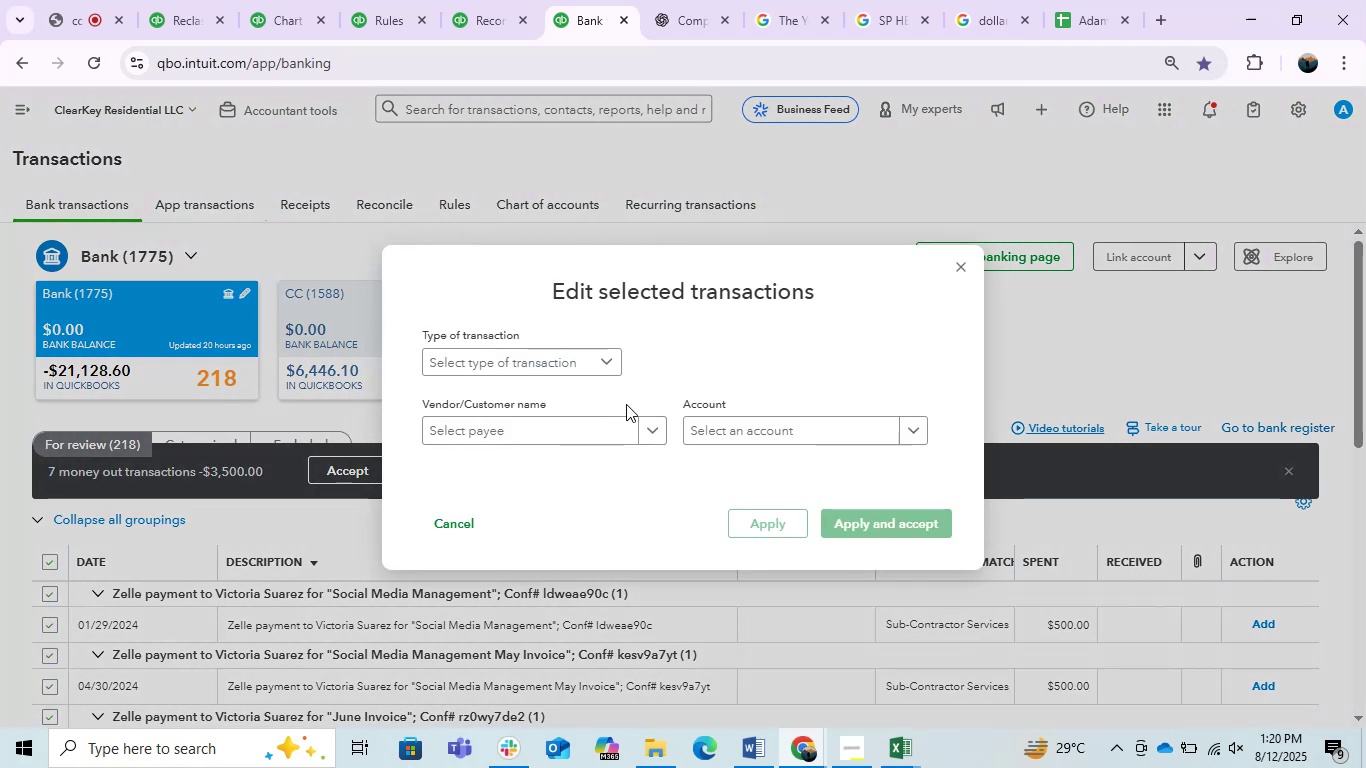 
left_click([562, 419])
 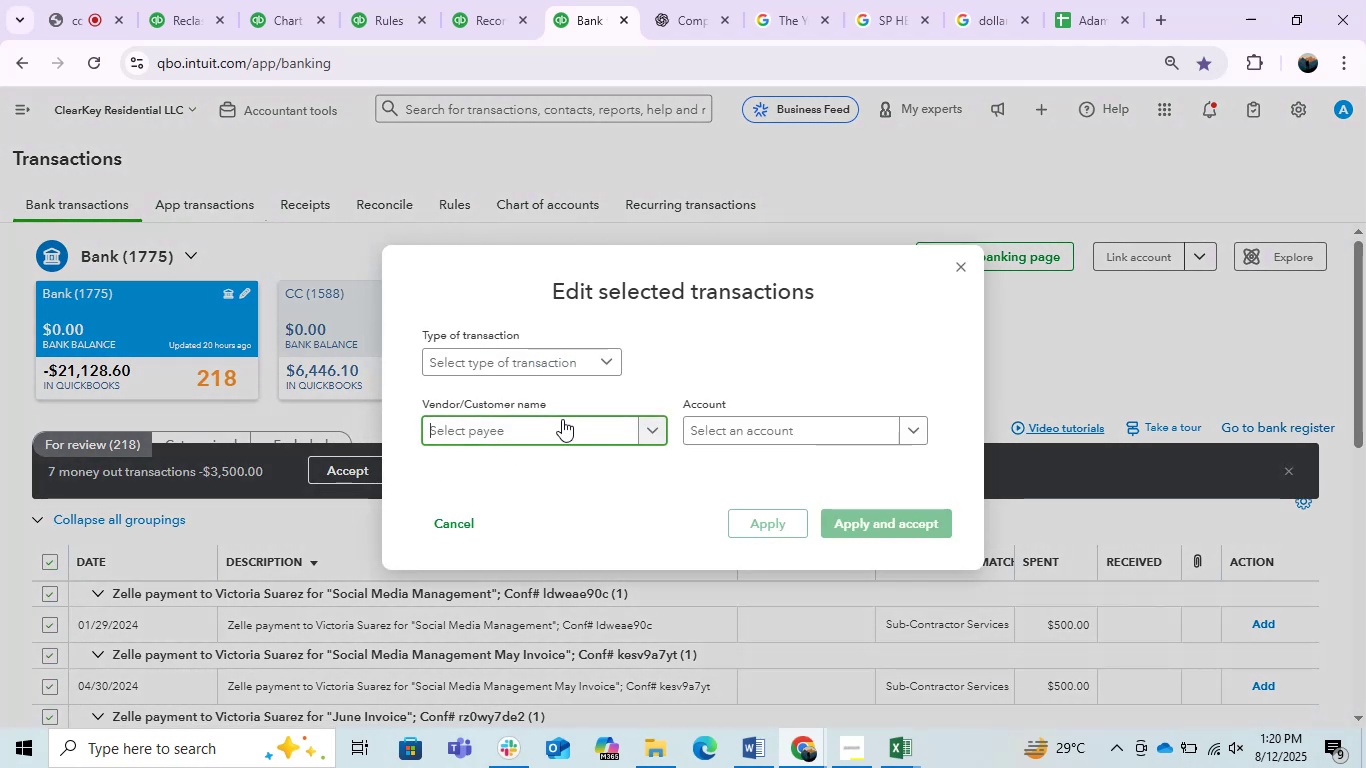 
key(Control+B)
 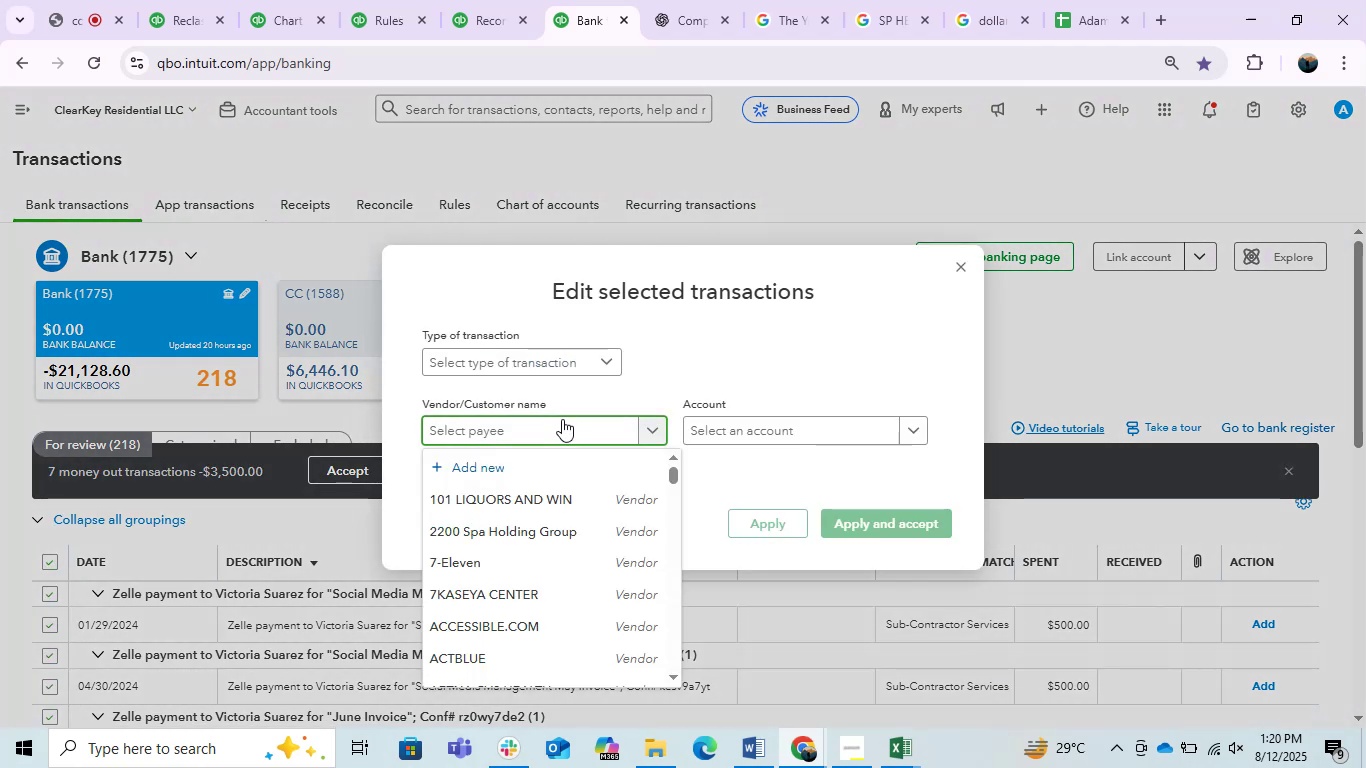 
key(Control+V)
 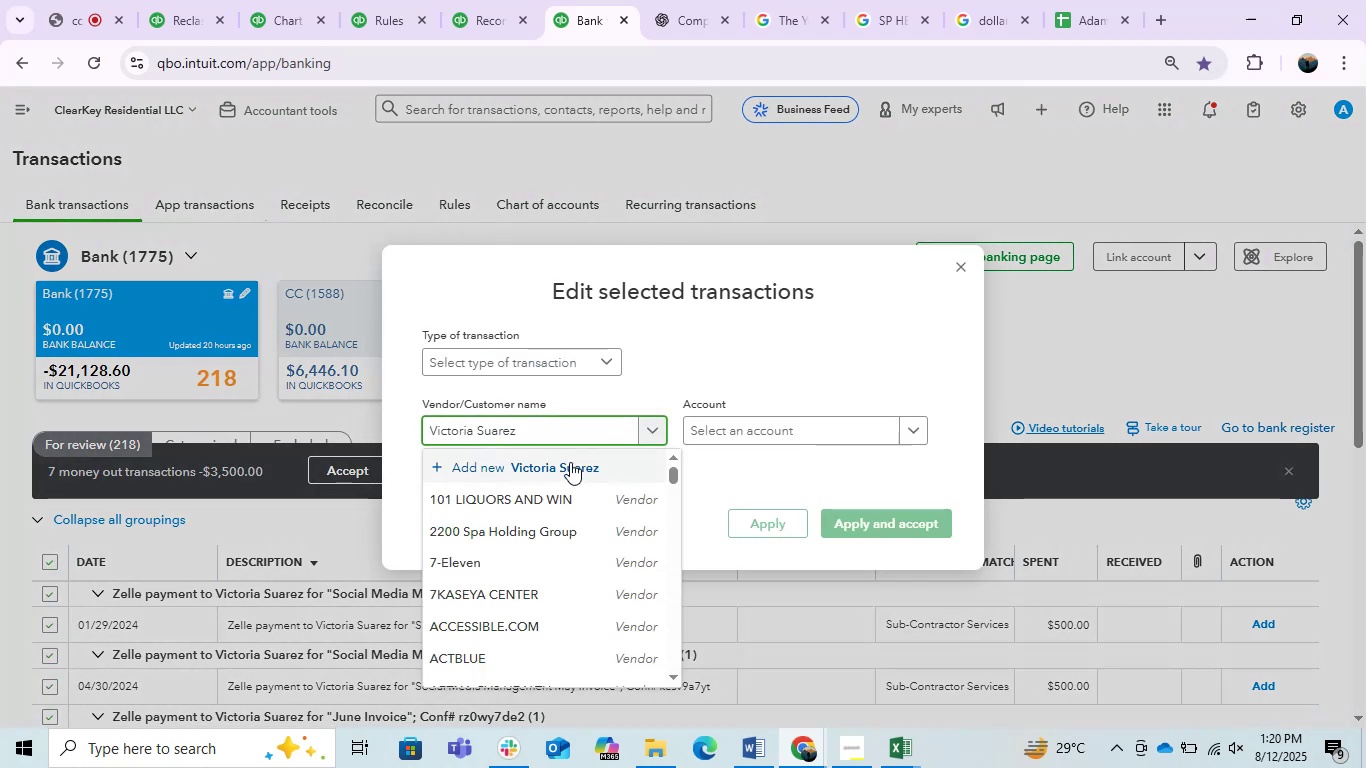 
left_click([570, 462])
 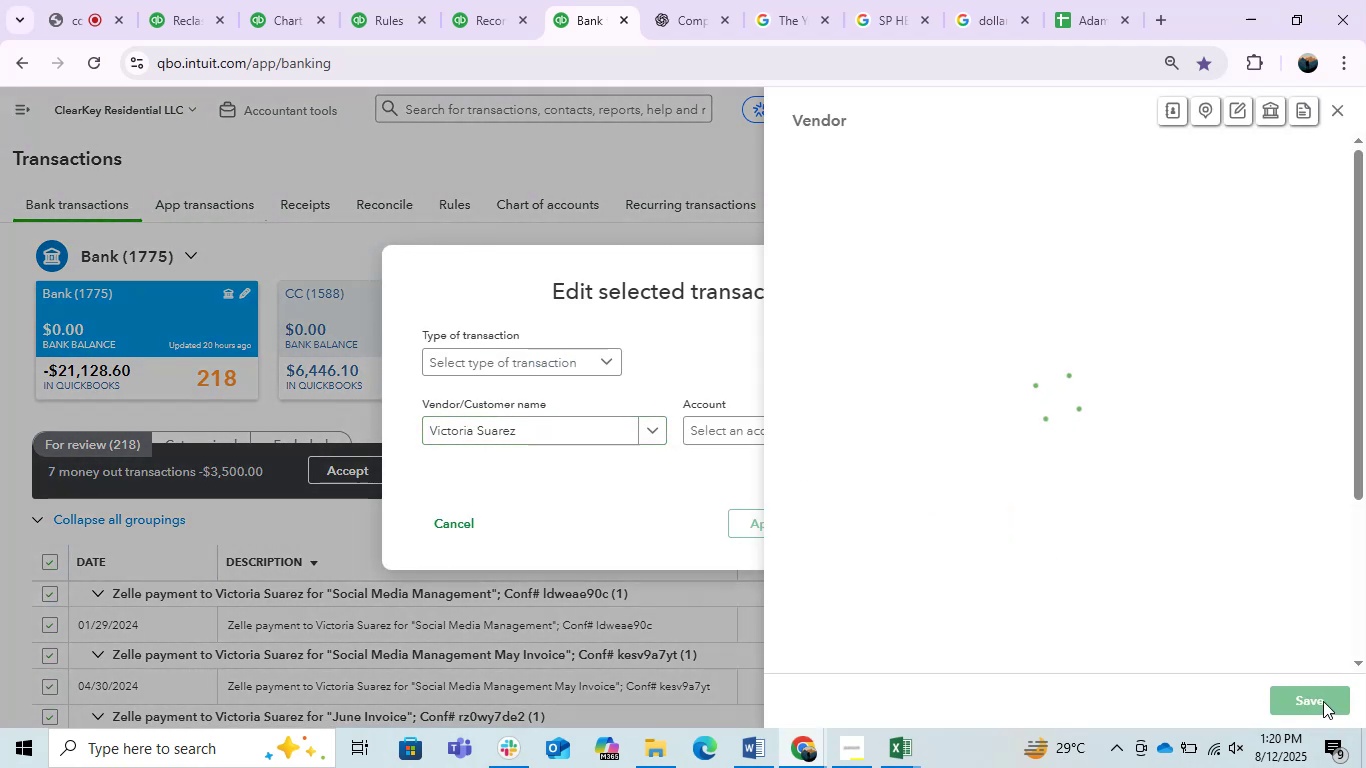 
left_click([1323, 701])
 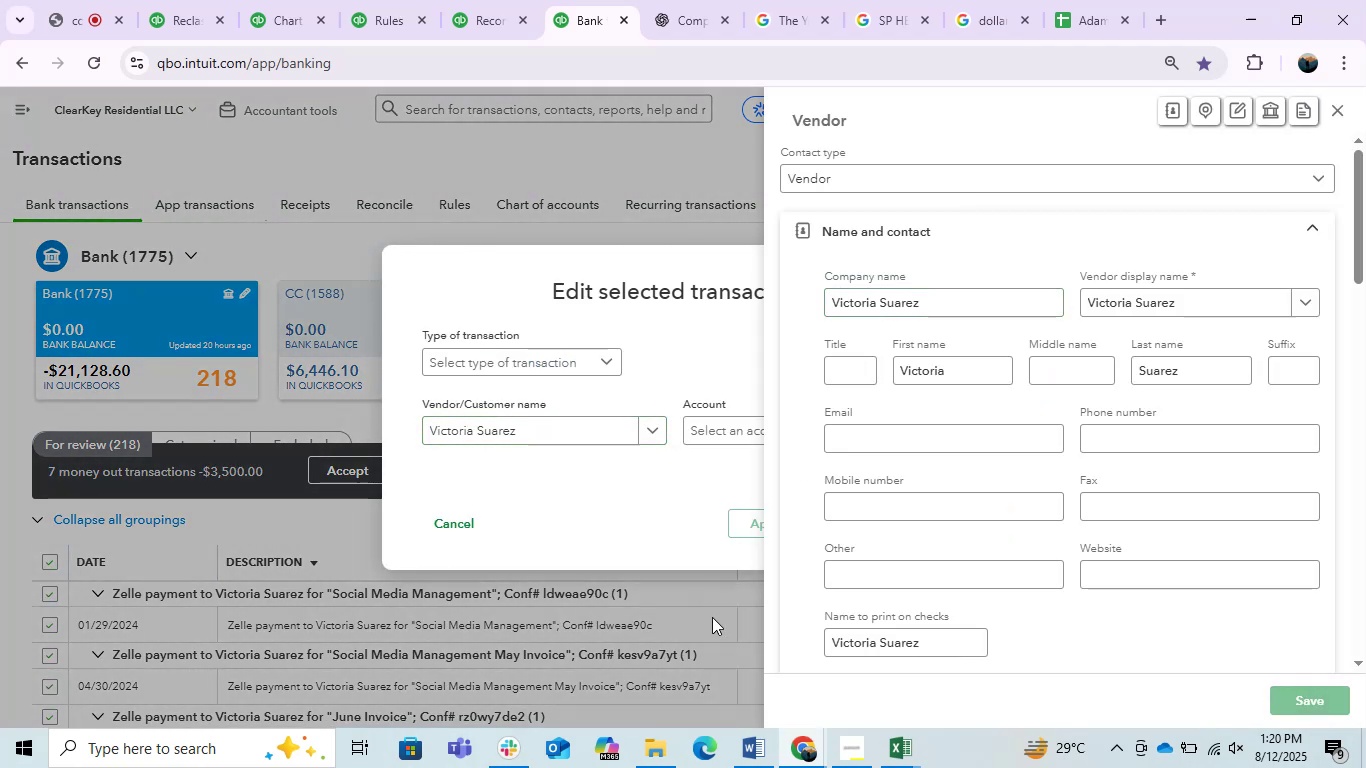 
mouse_move([636, 455])
 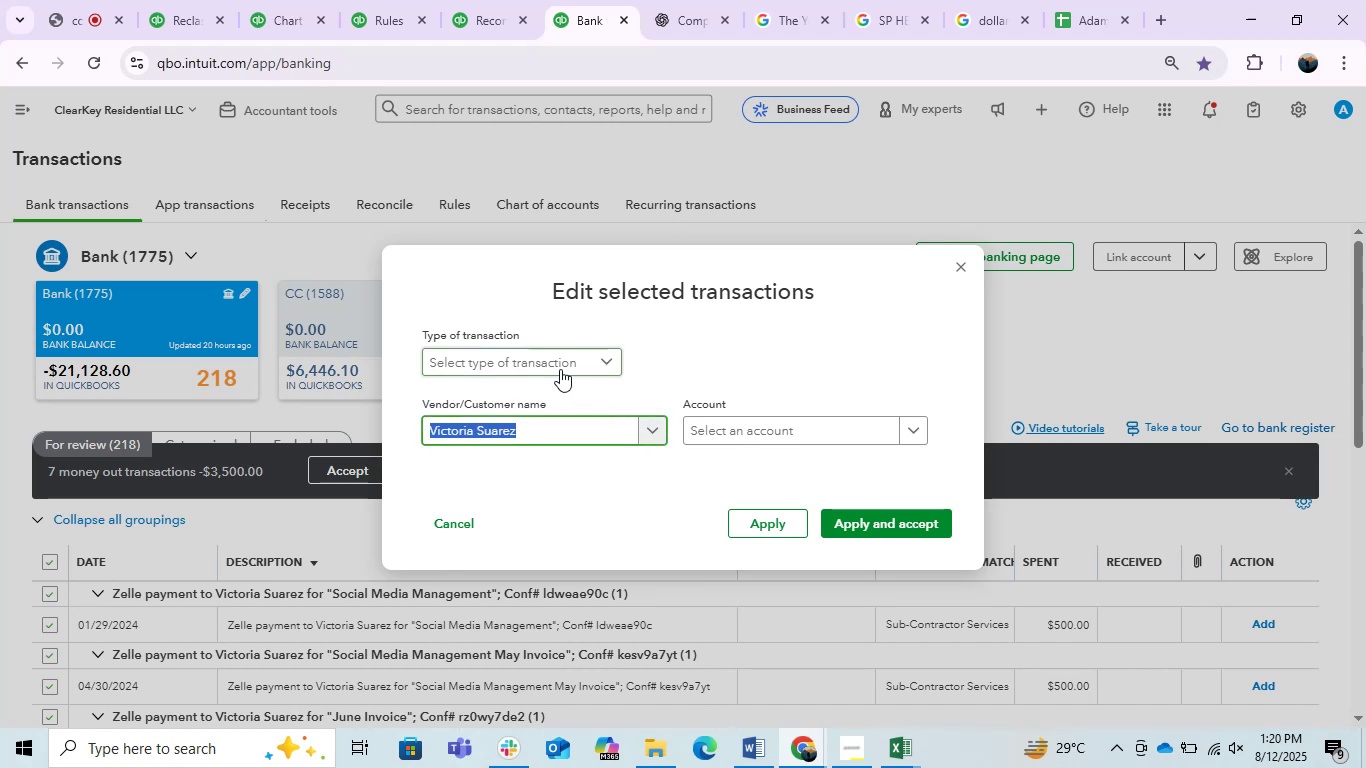 
left_click([553, 365])
 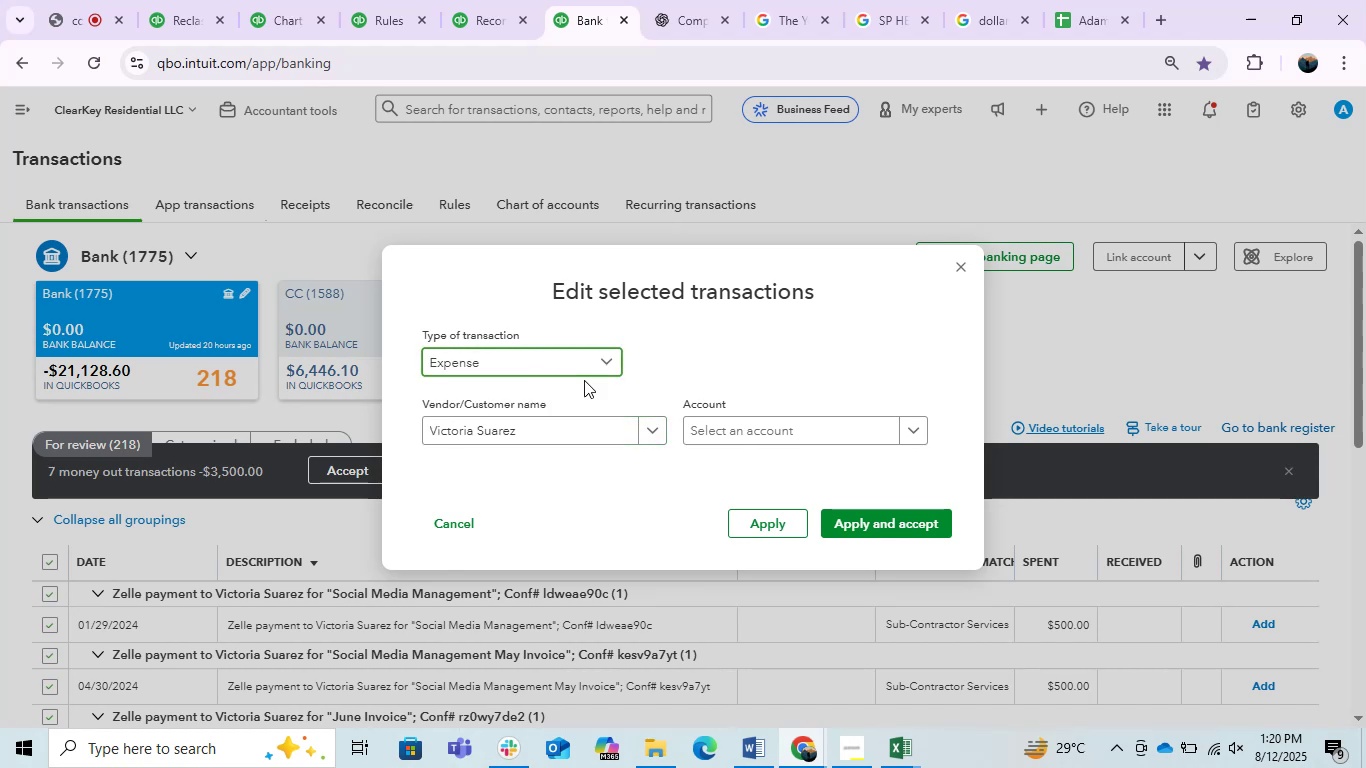 
left_click([829, 425])
 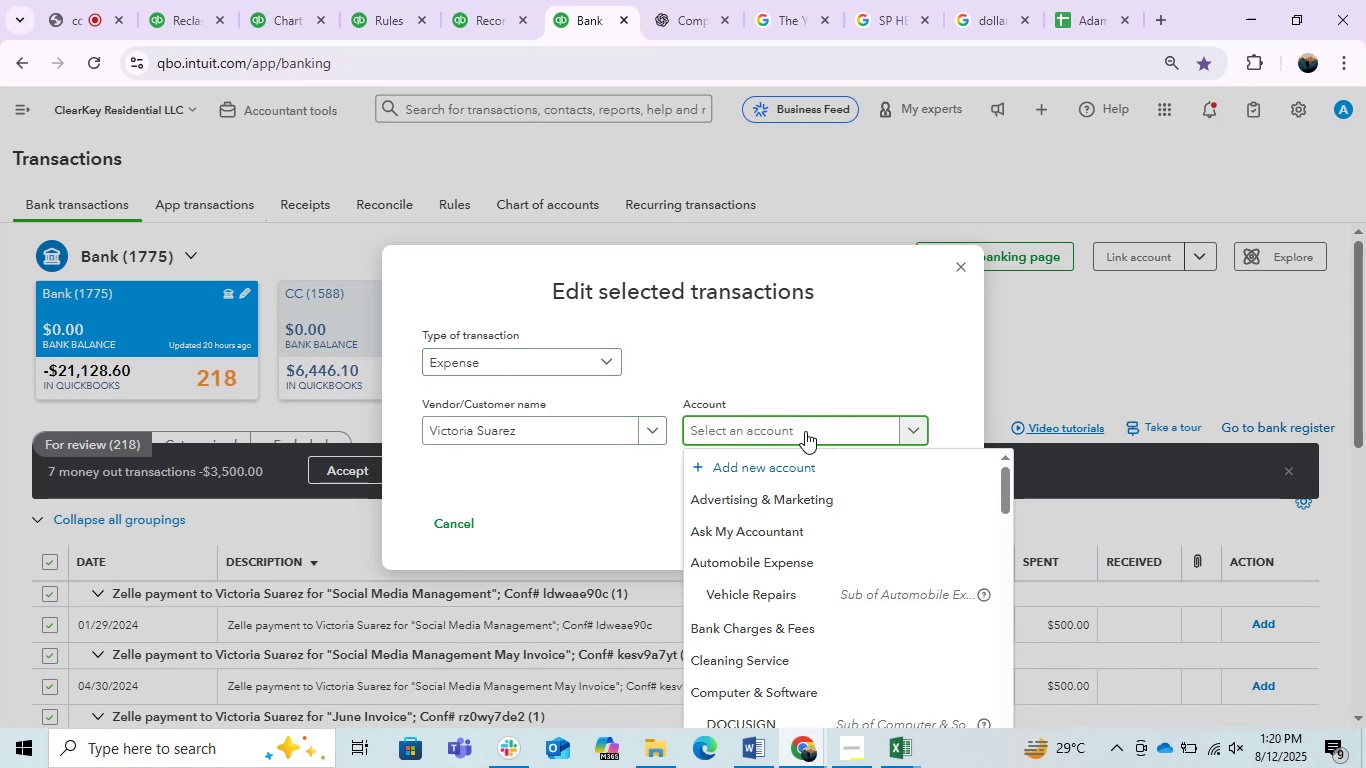 
key(Control+V)
 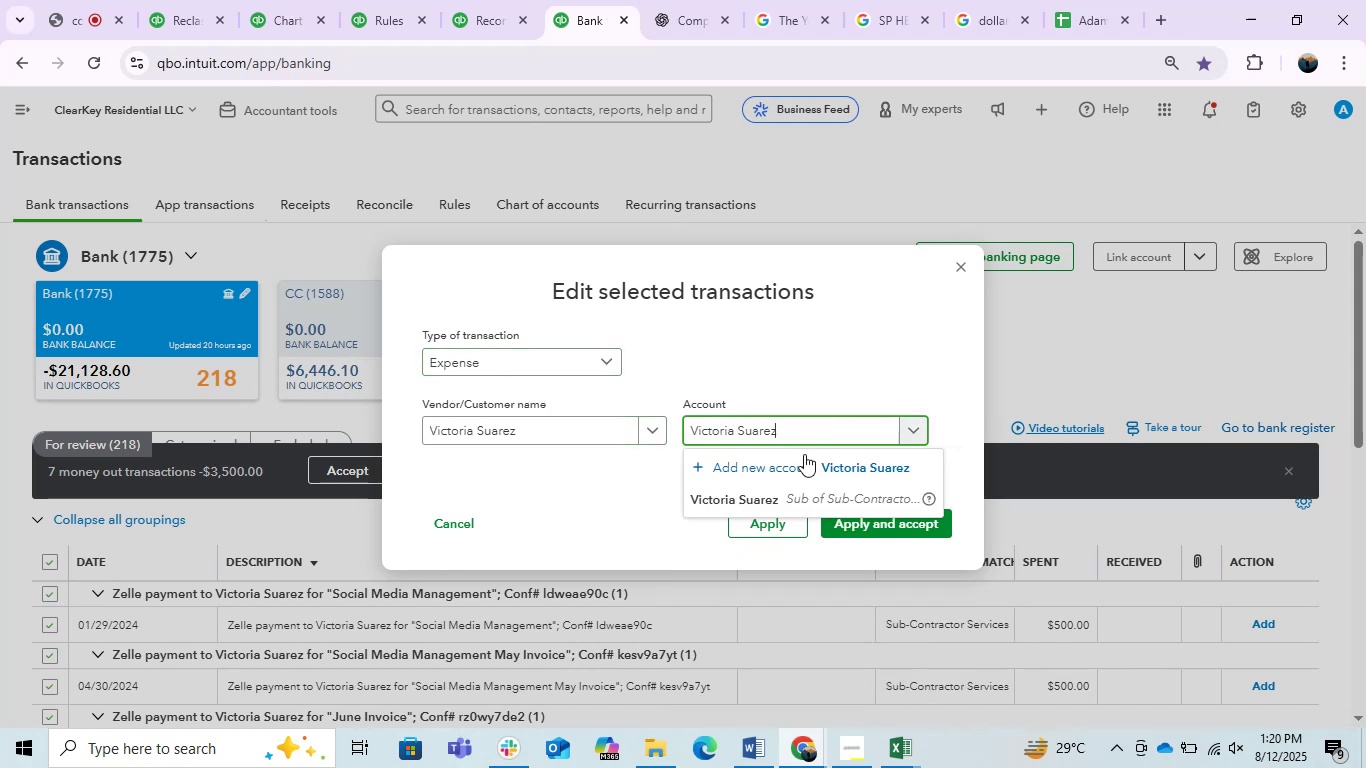 
left_click([787, 491])
 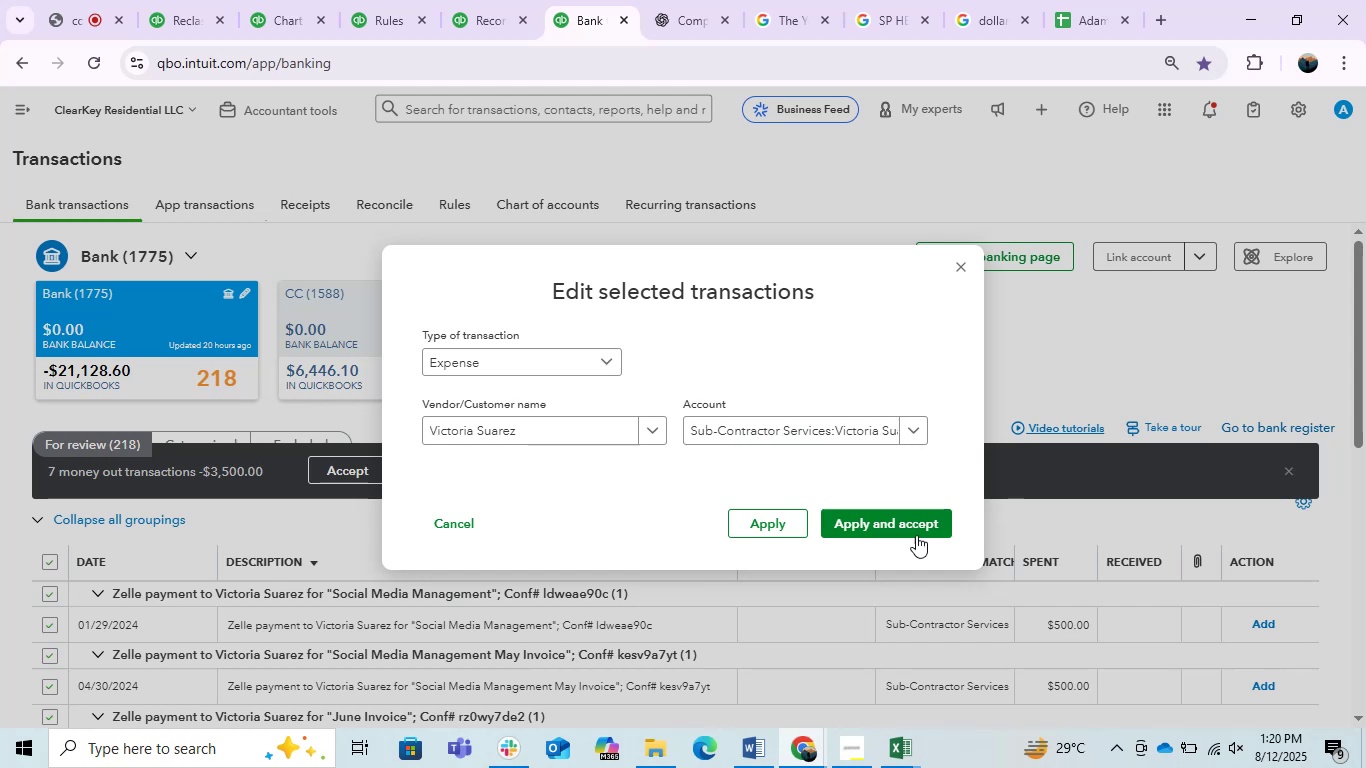 
left_click([878, 527])
 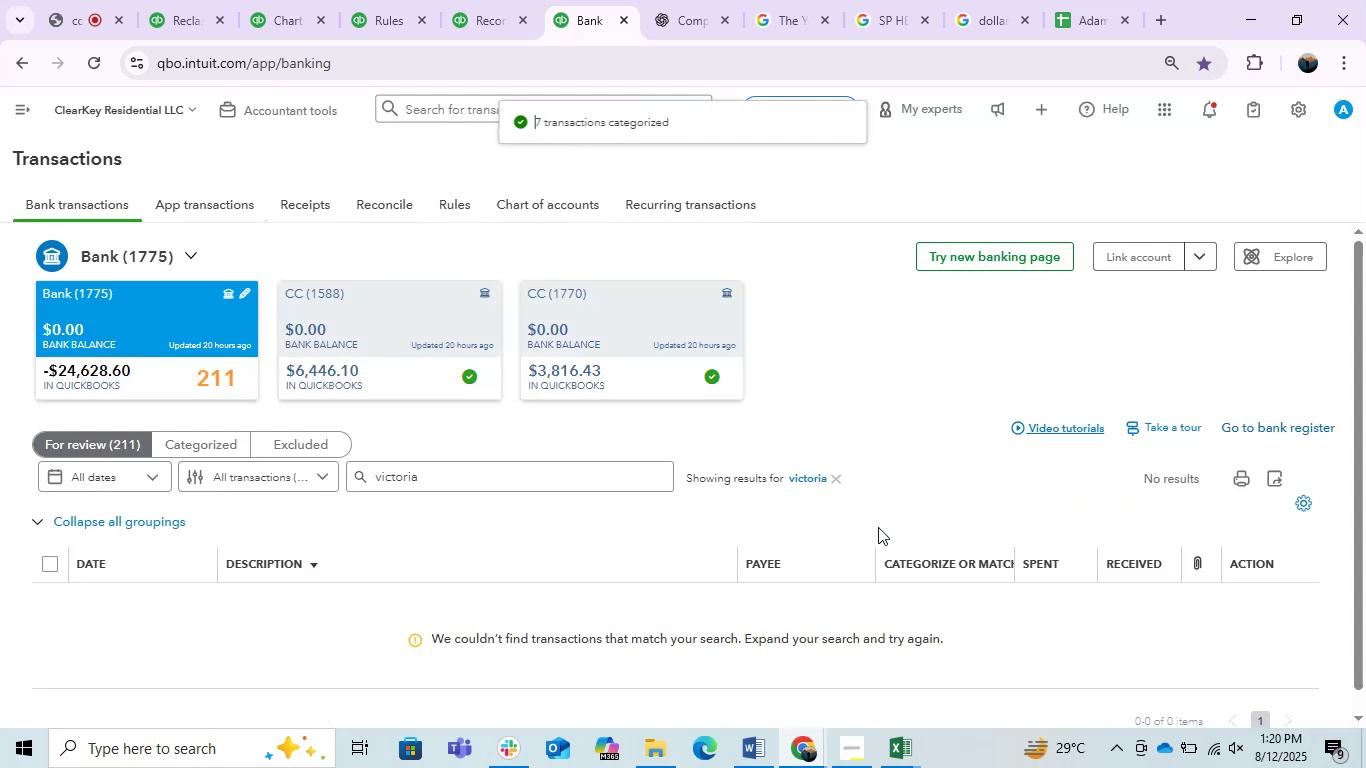 
left_click([834, 481])
 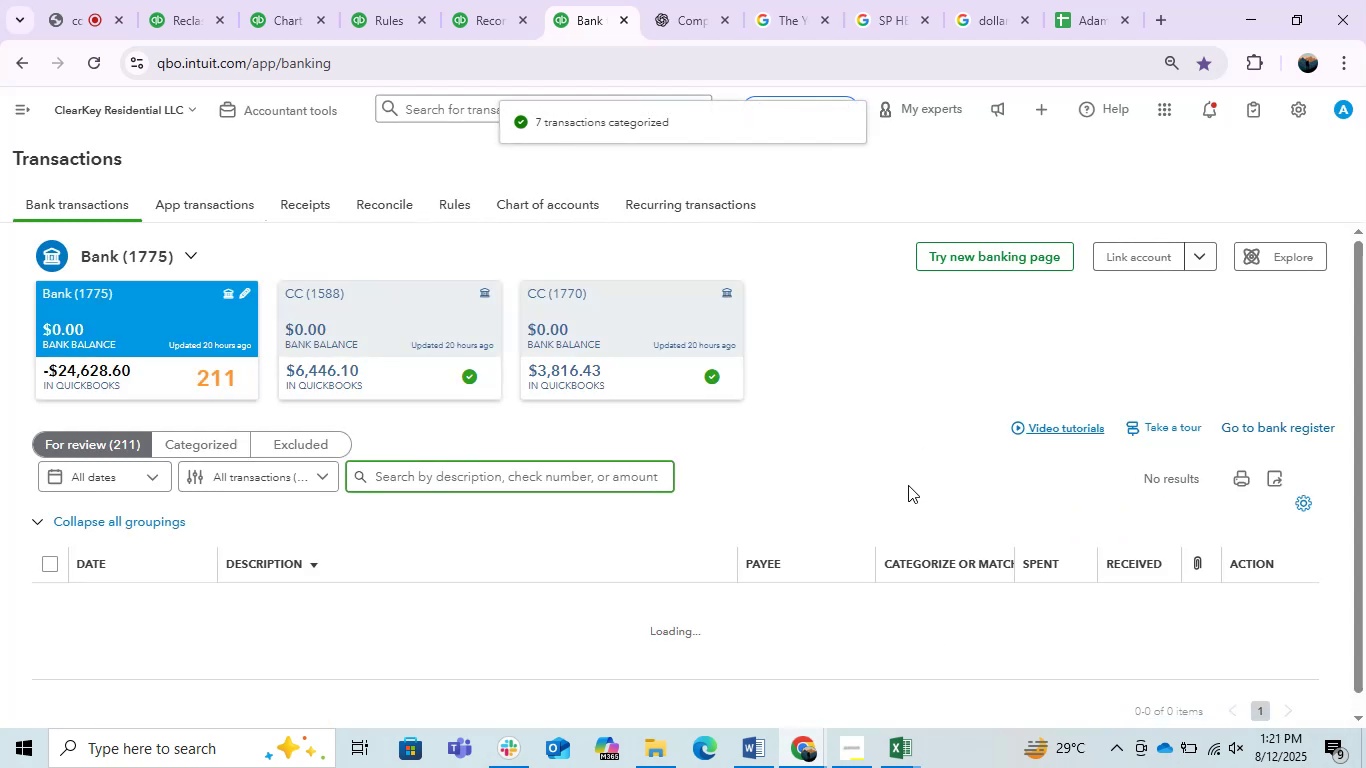 
scroll: coordinate [769, 538], scroll_direction: down, amount: 3.0
 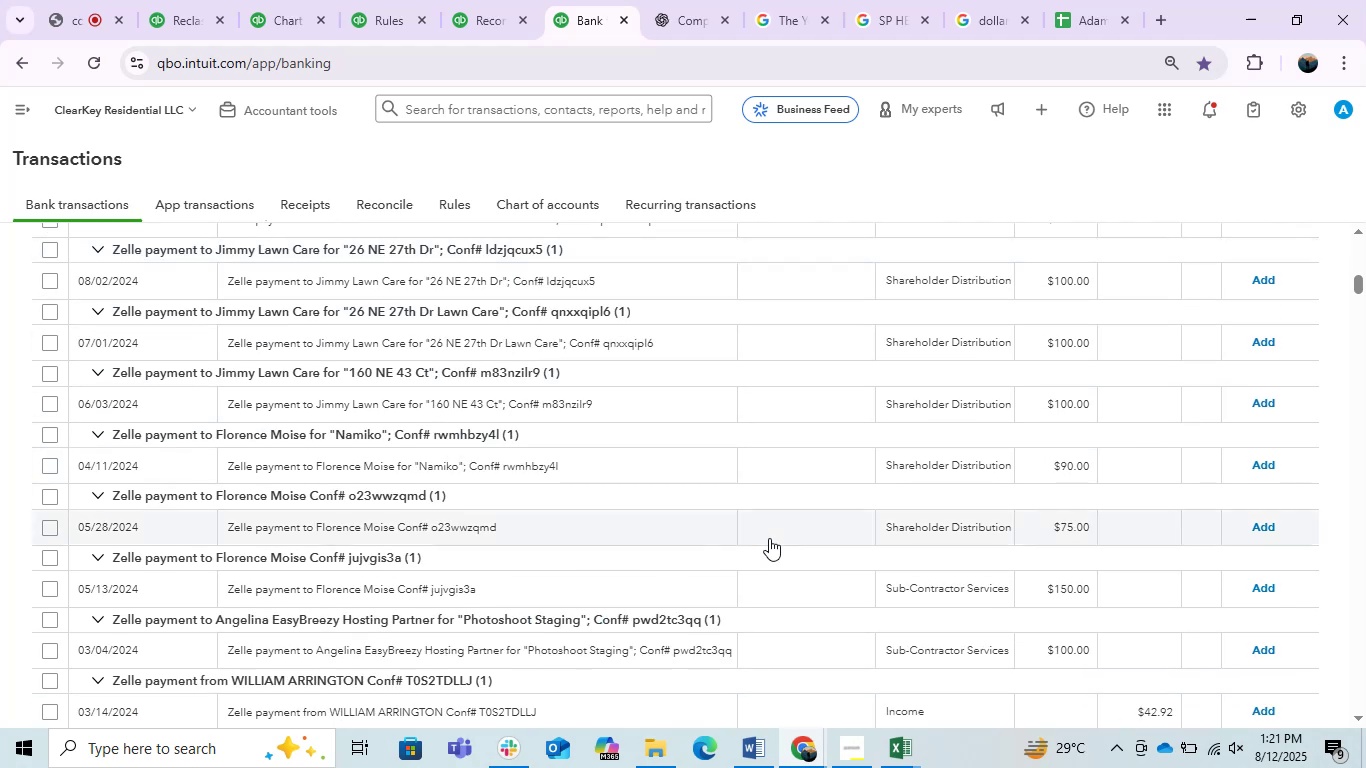 
scroll: coordinate [751, 484], scroll_direction: up, amount: 5.0
 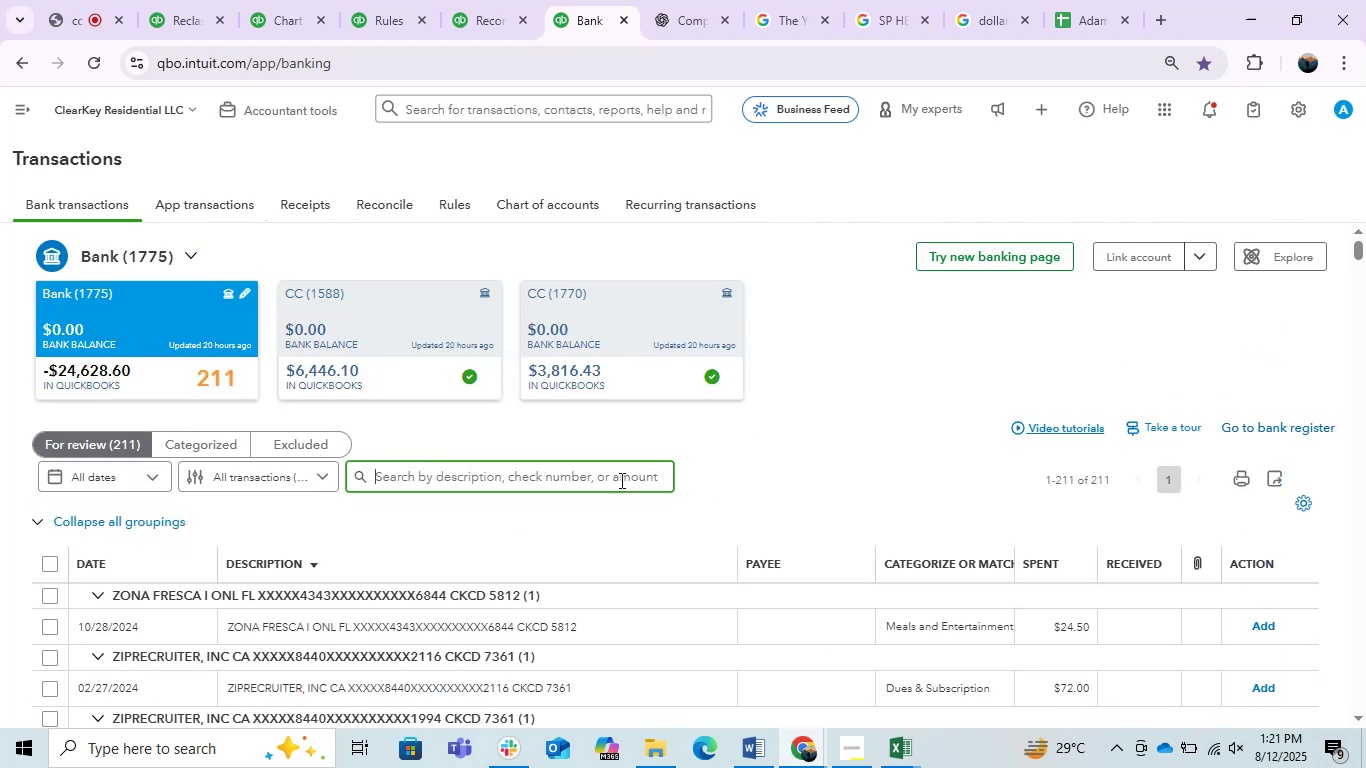 
left_click([605, 480])
 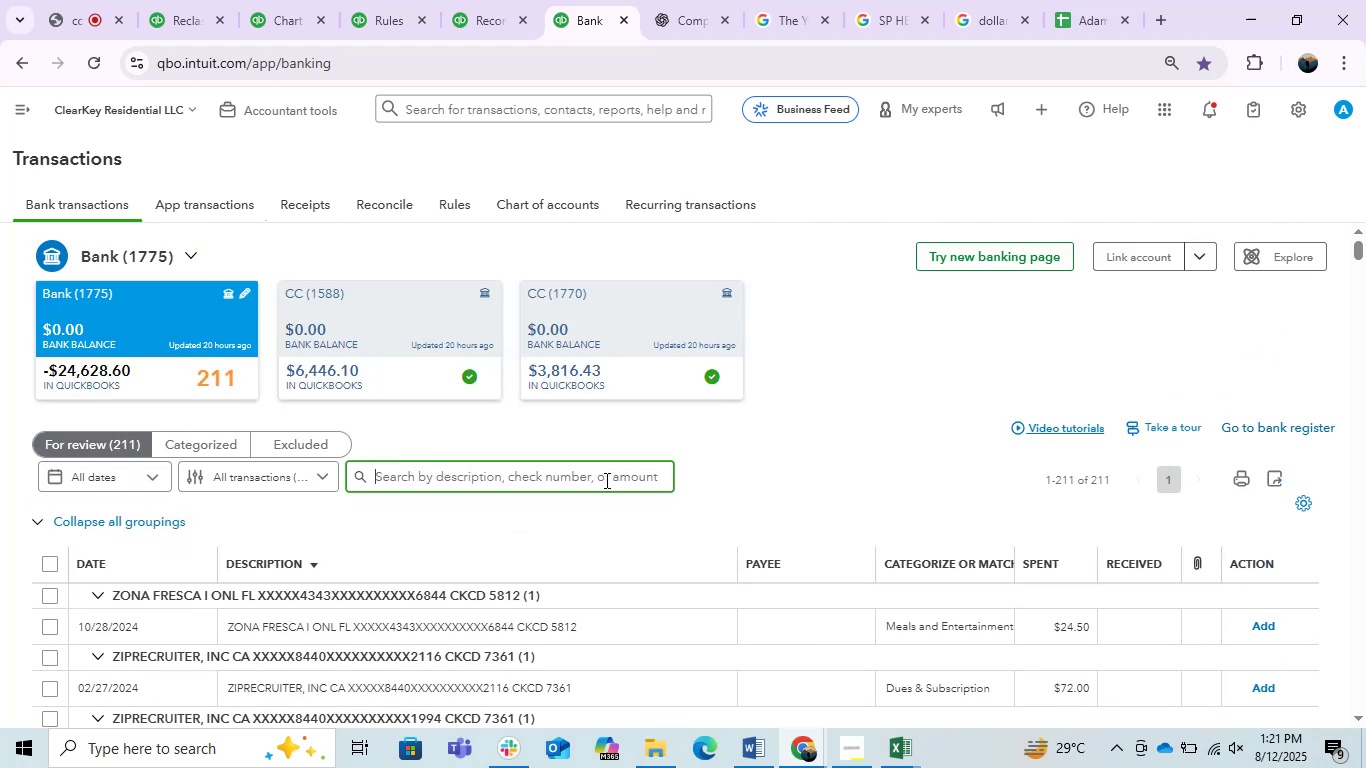 
type(Jimmy l)
 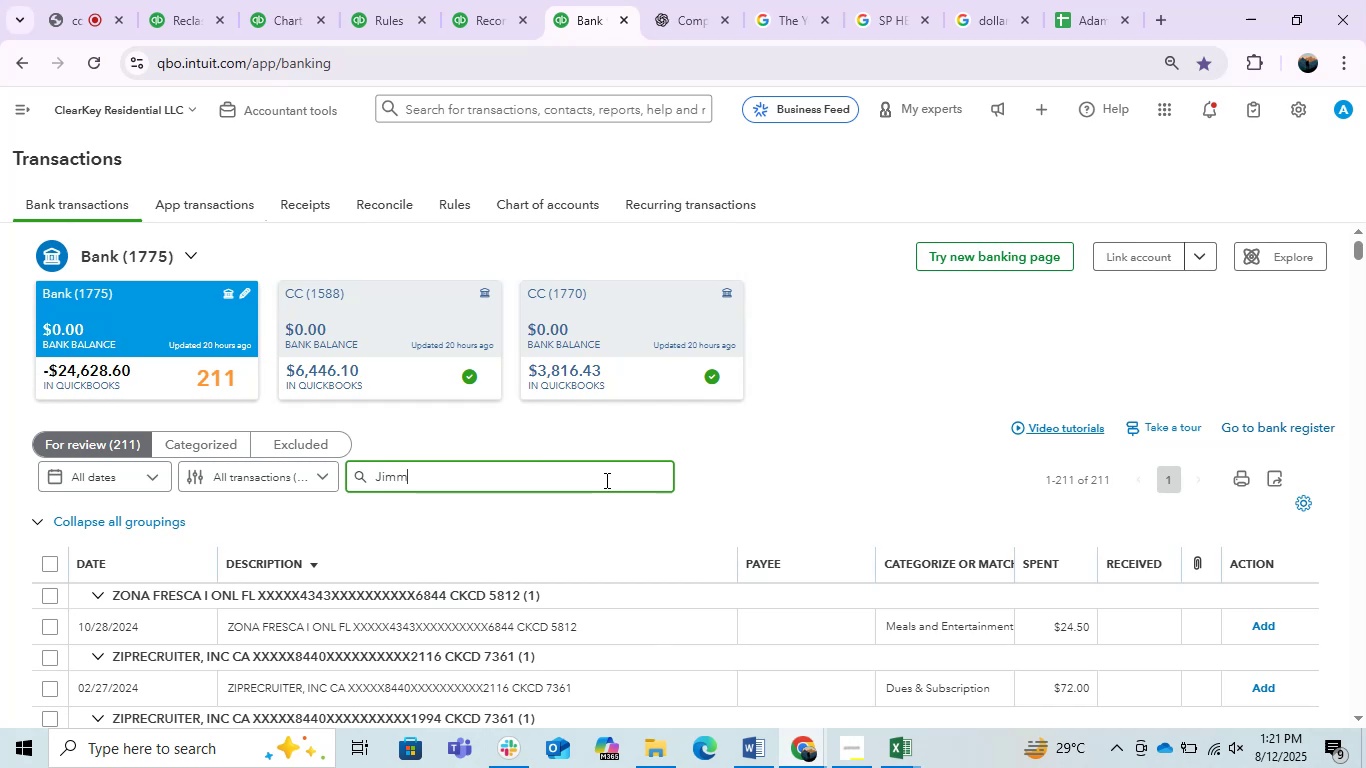 
key(Enter)
 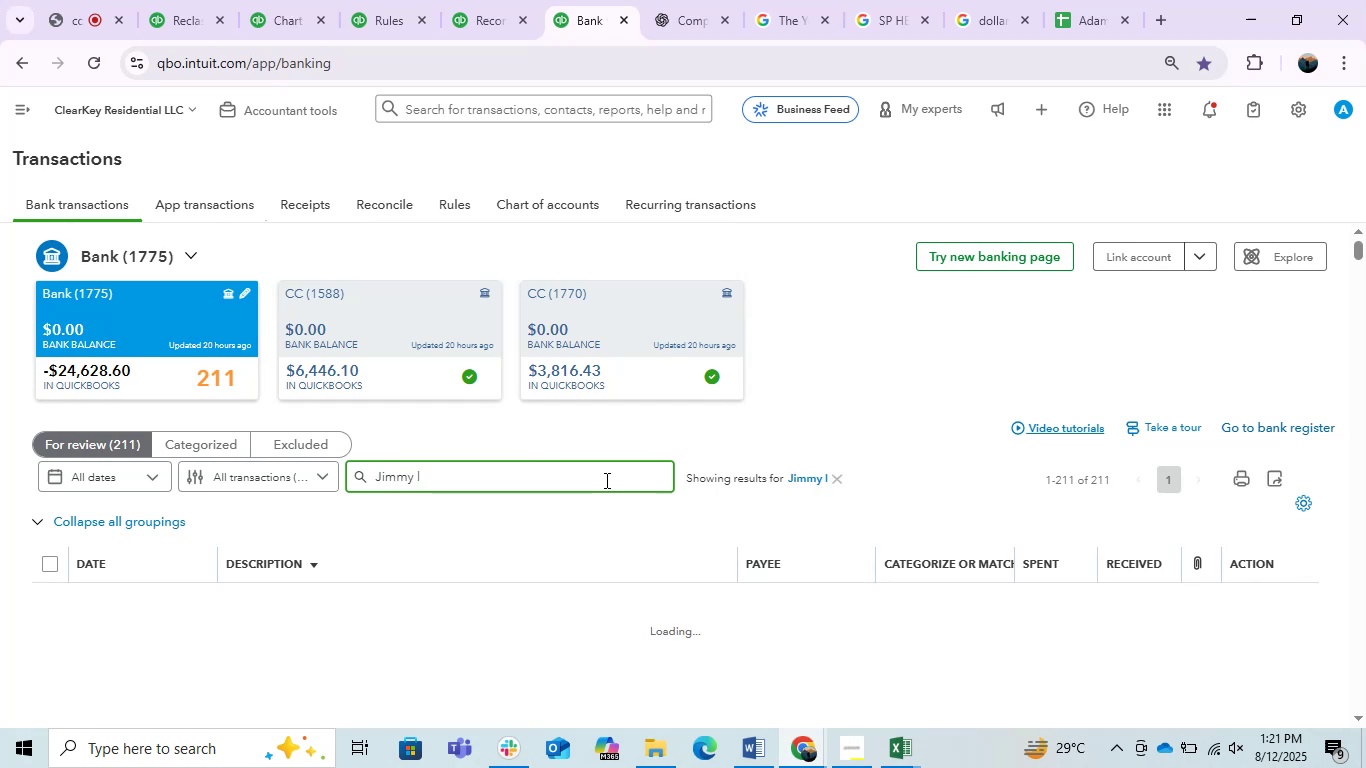 
scroll: coordinate [603, 480], scroll_direction: down, amount: 2.0
 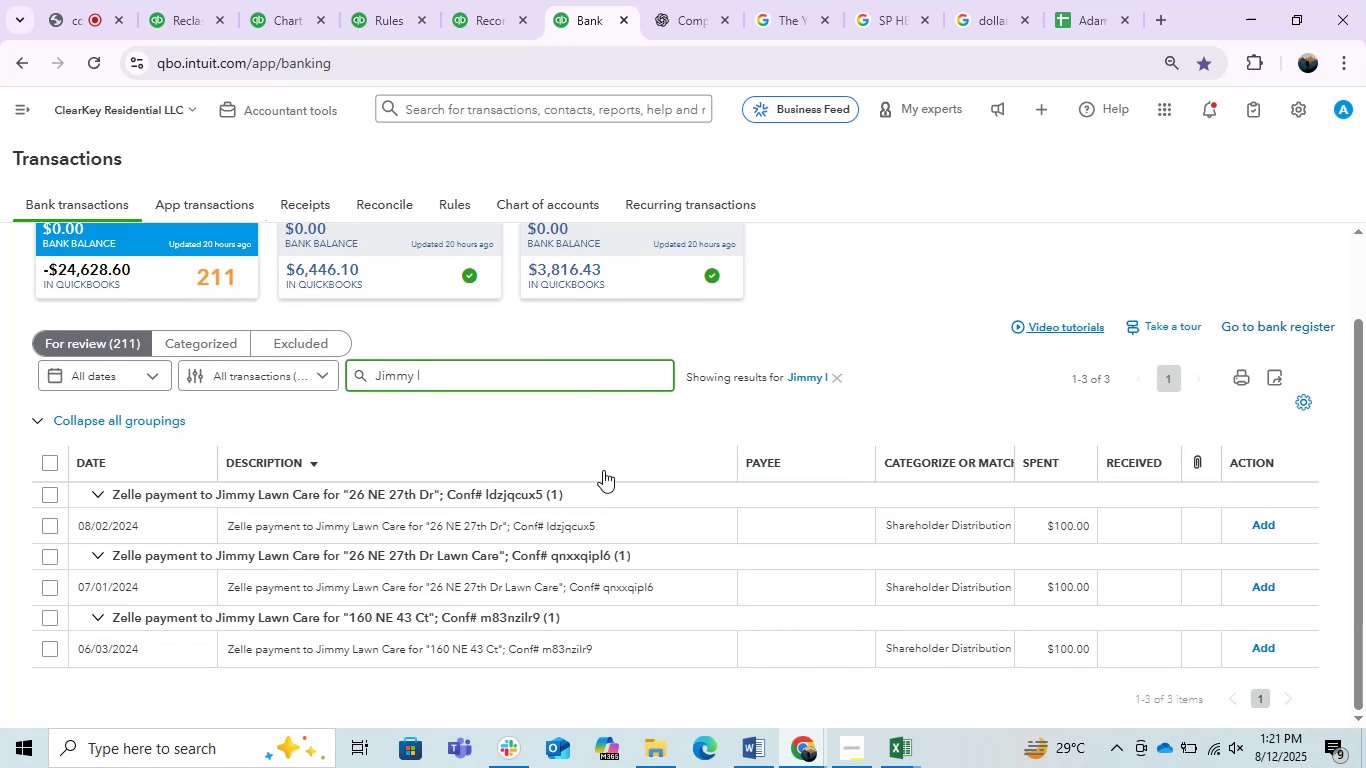 
left_click([487, 516])
 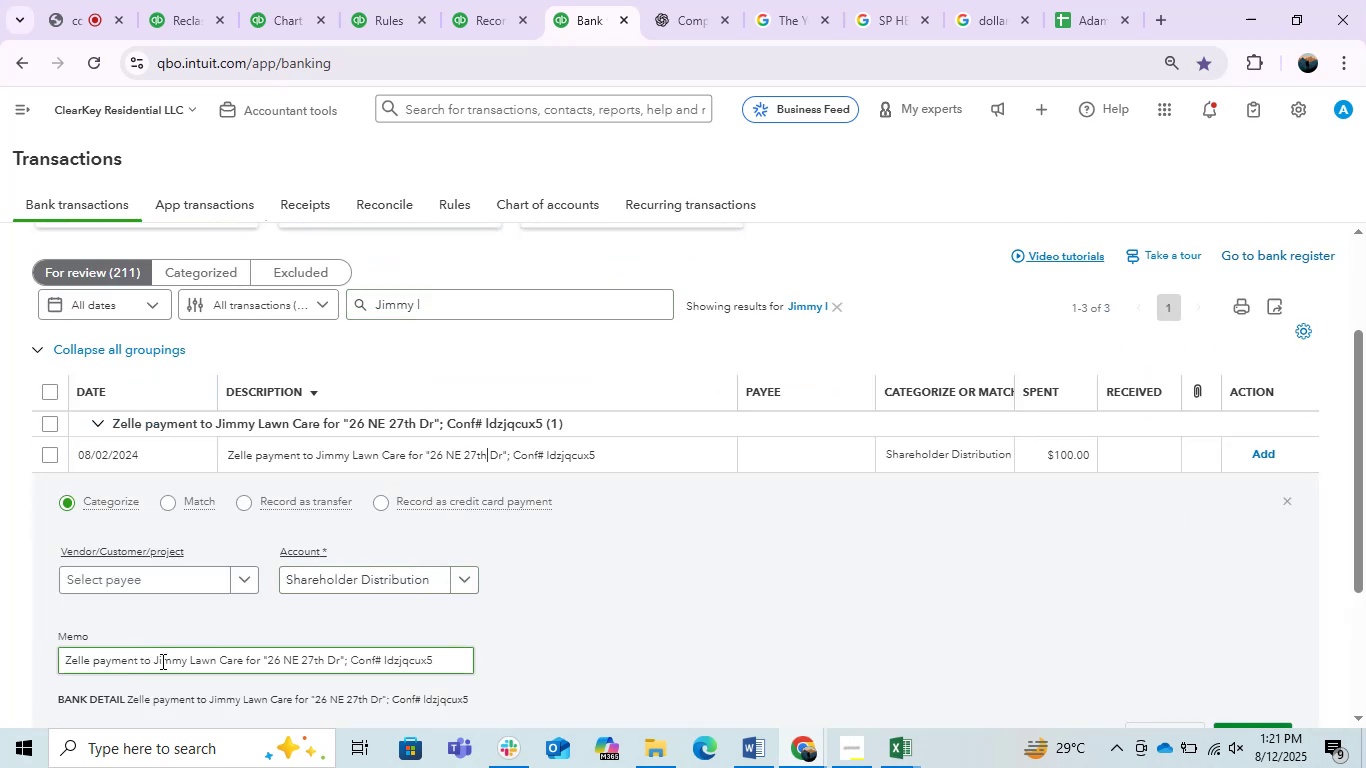 
left_click_drag(start_coordinate=[155, 662], to_coordinate=[242, 669])
 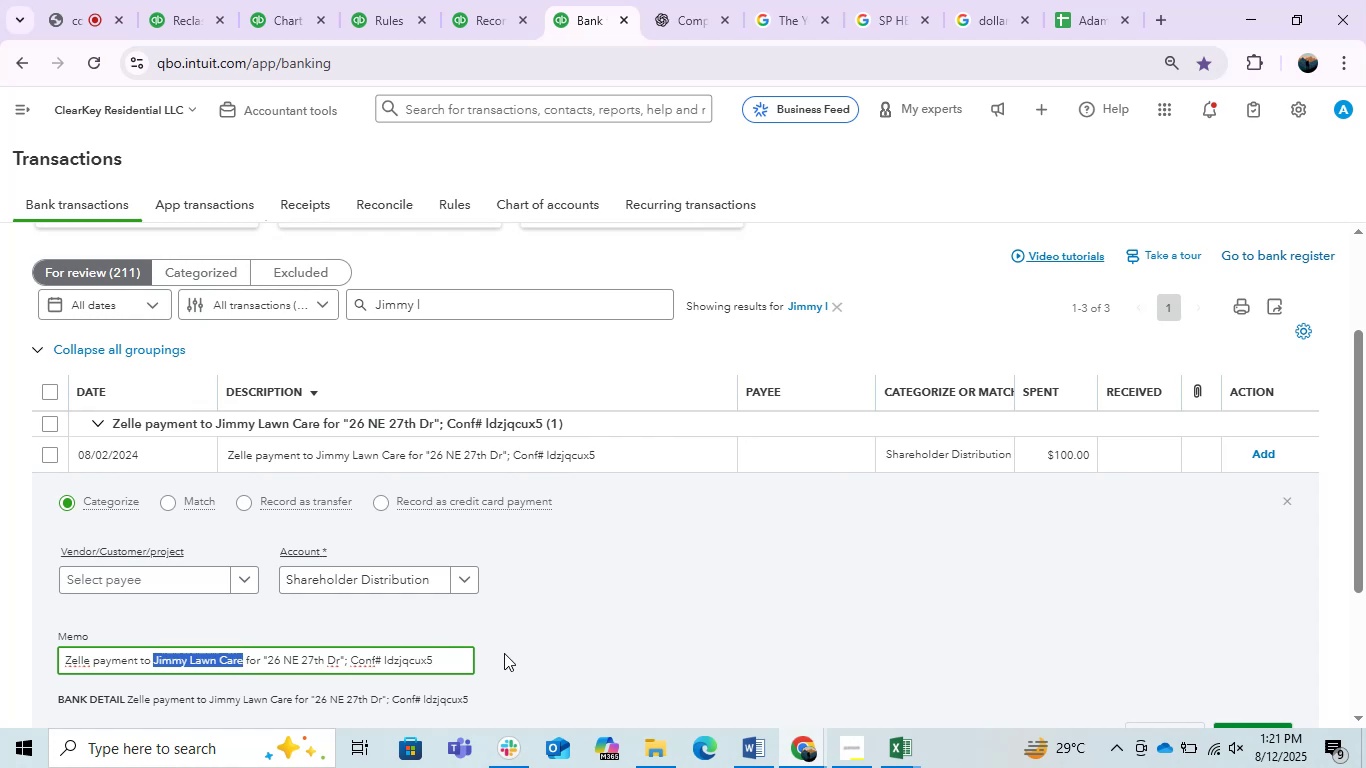 
key(Control+C)
 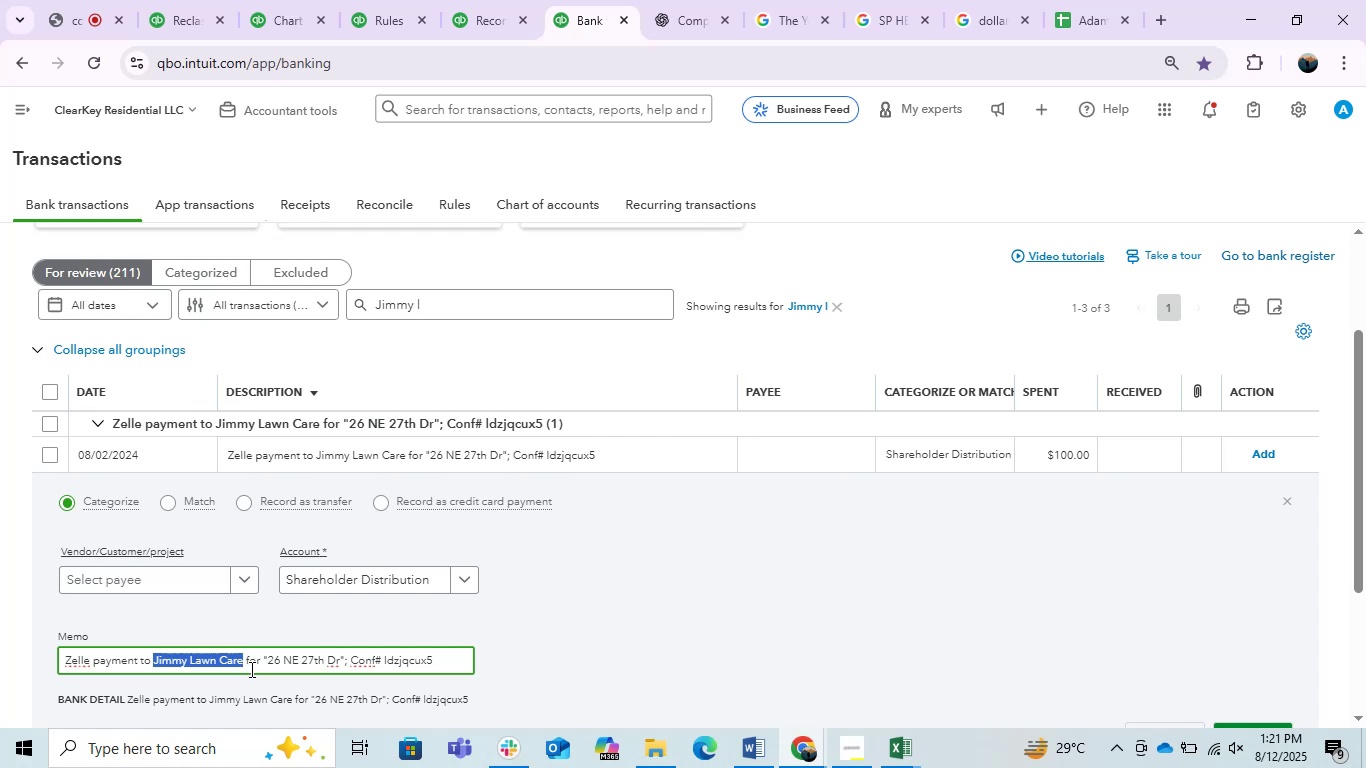 
key(Control+C)
 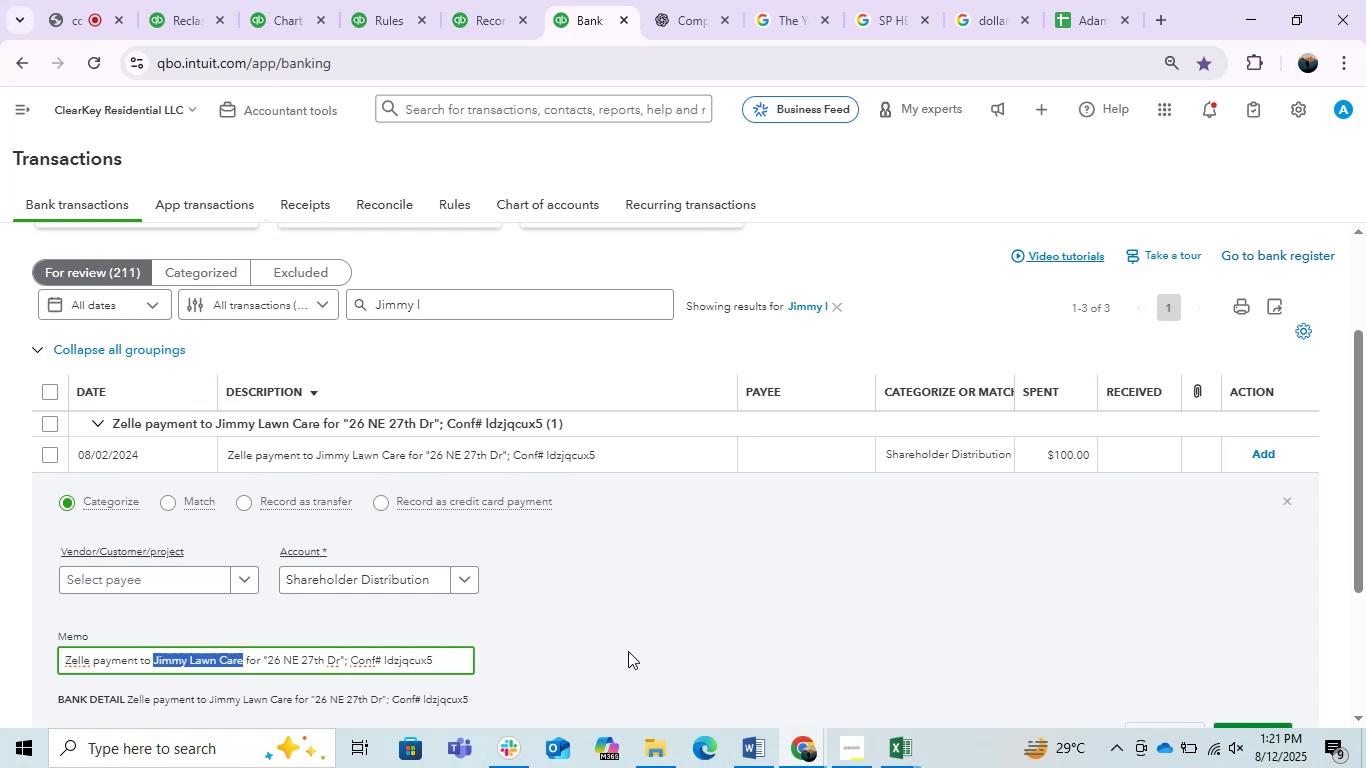 
key(Control+C)
 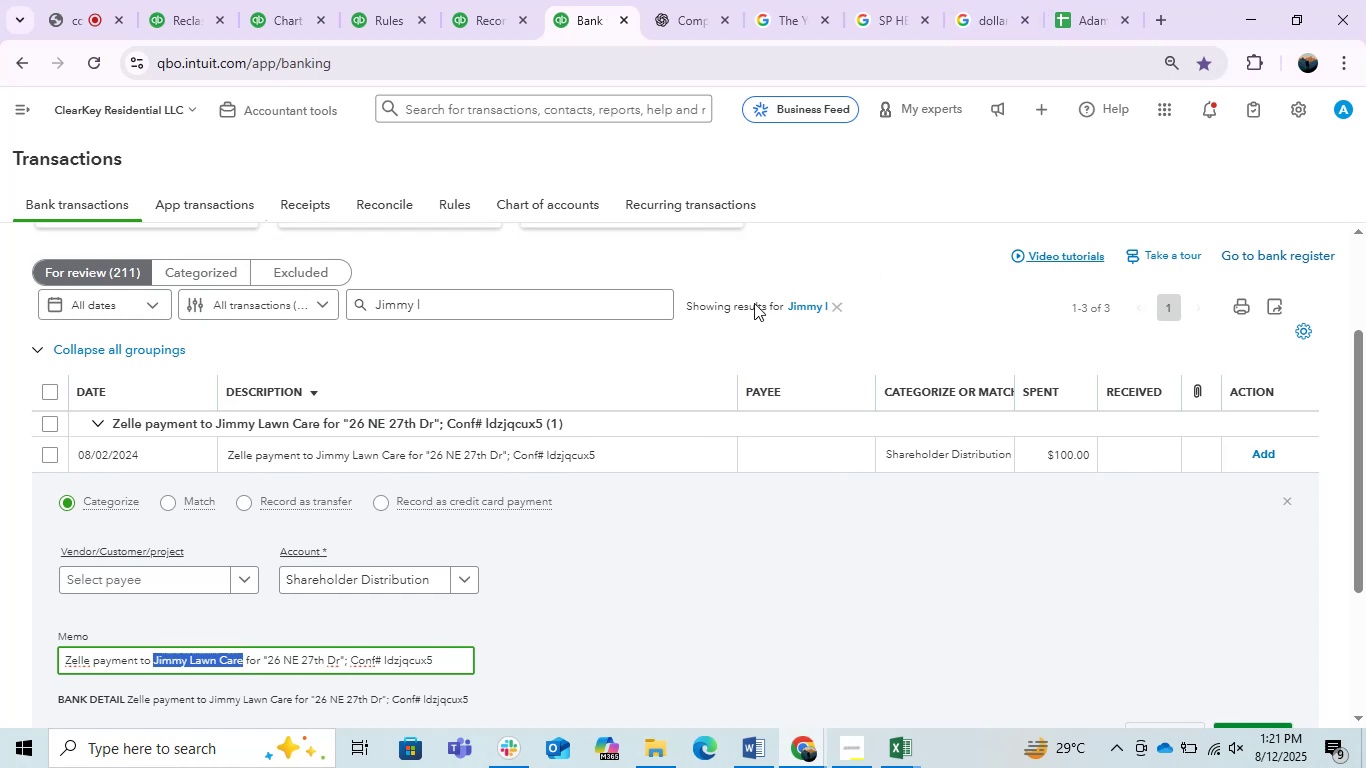 
left_click([712, 0])
 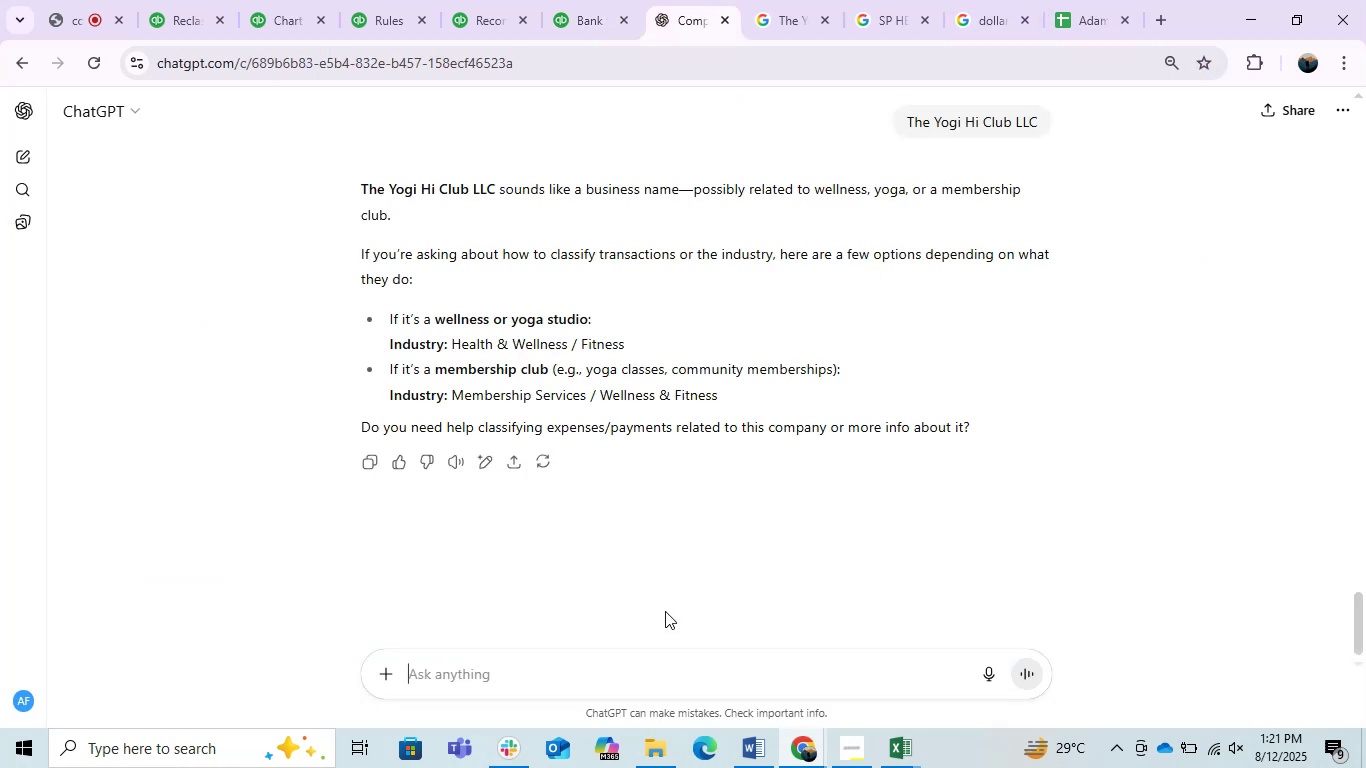 
key(Control+ControlLeft)
 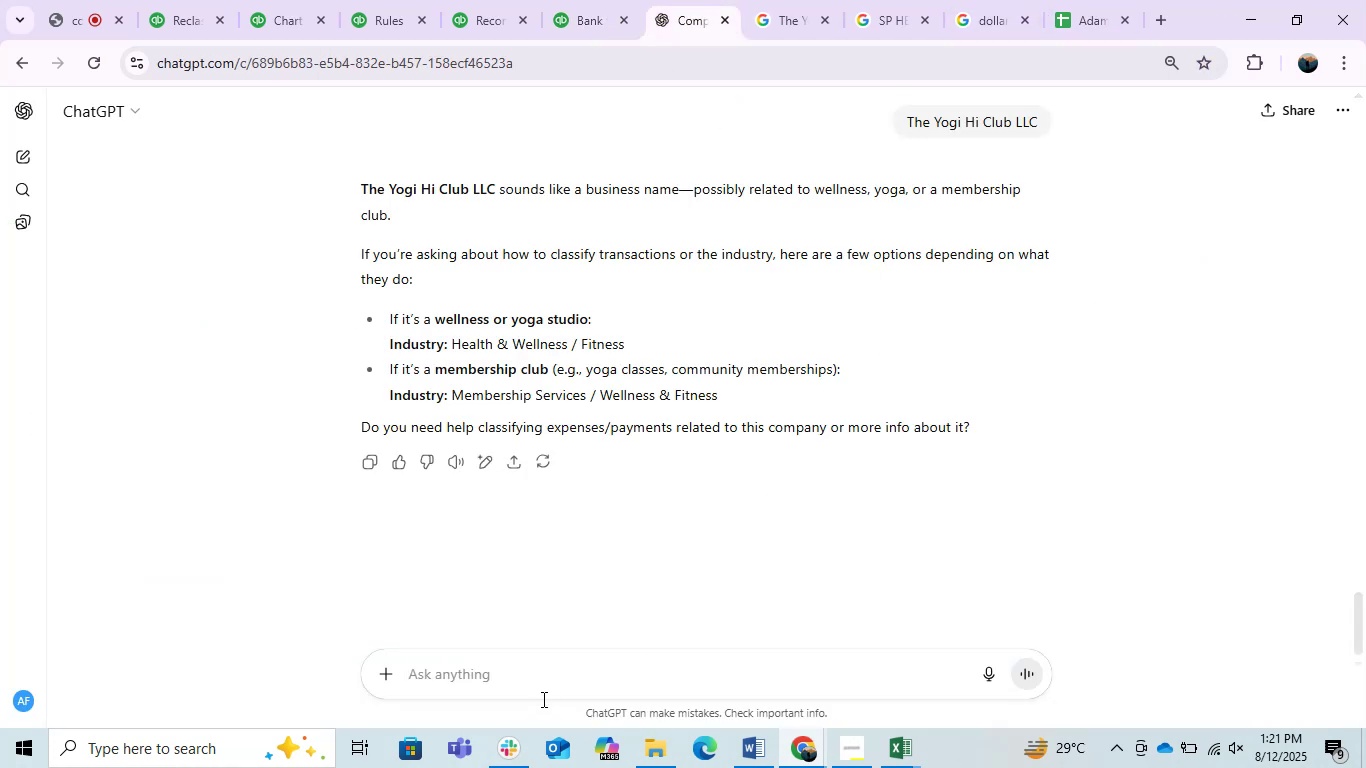 
key(Control+V)
 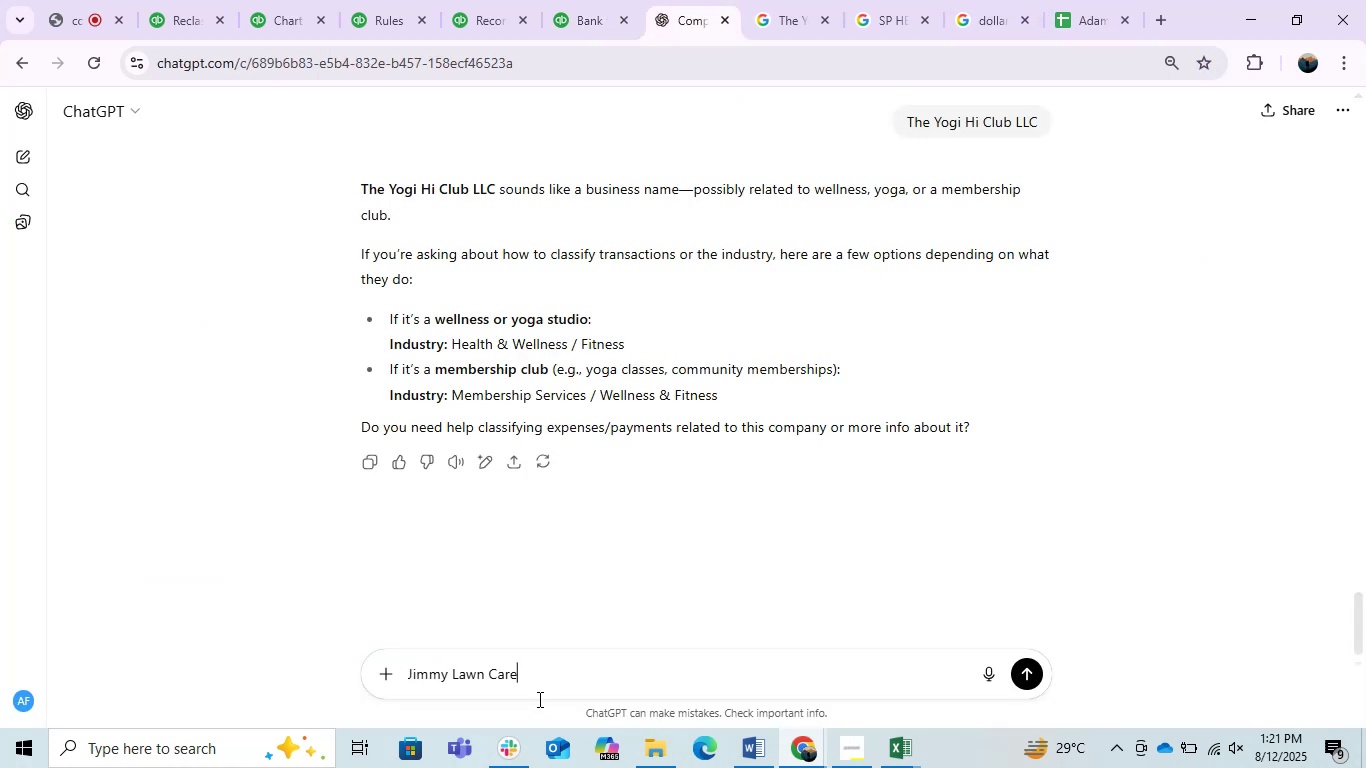 
key(Enter)
 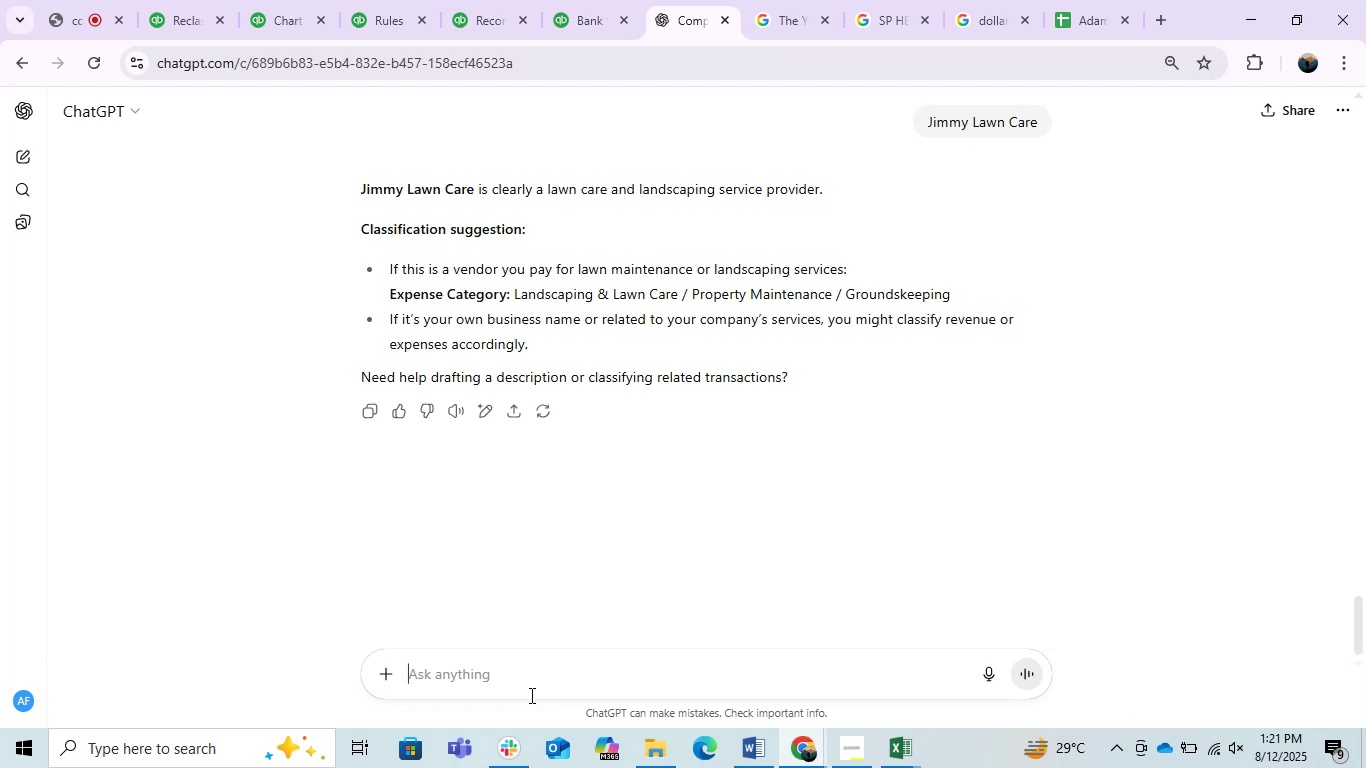 
wait(24.9)
 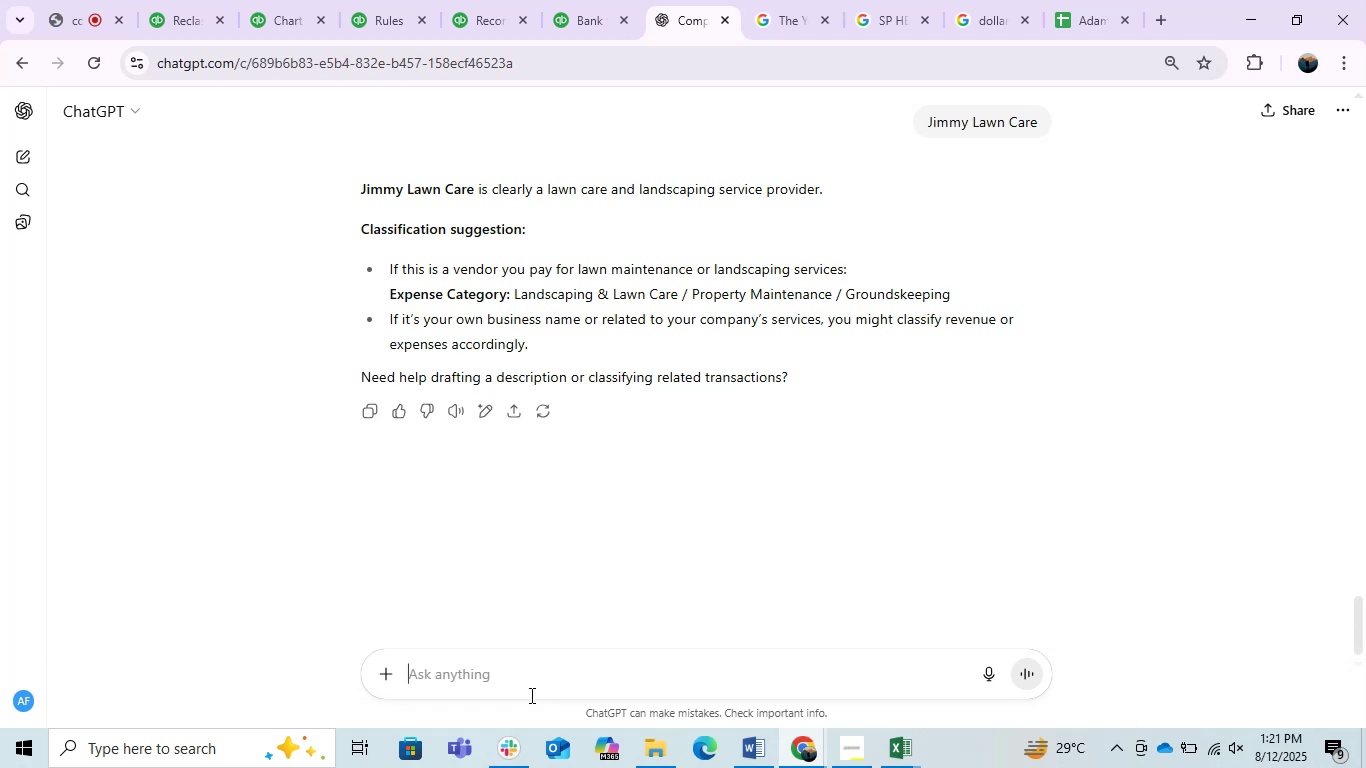 
scroll: coordinate [699, 571], scroll_direction: down, amount: 5.0
 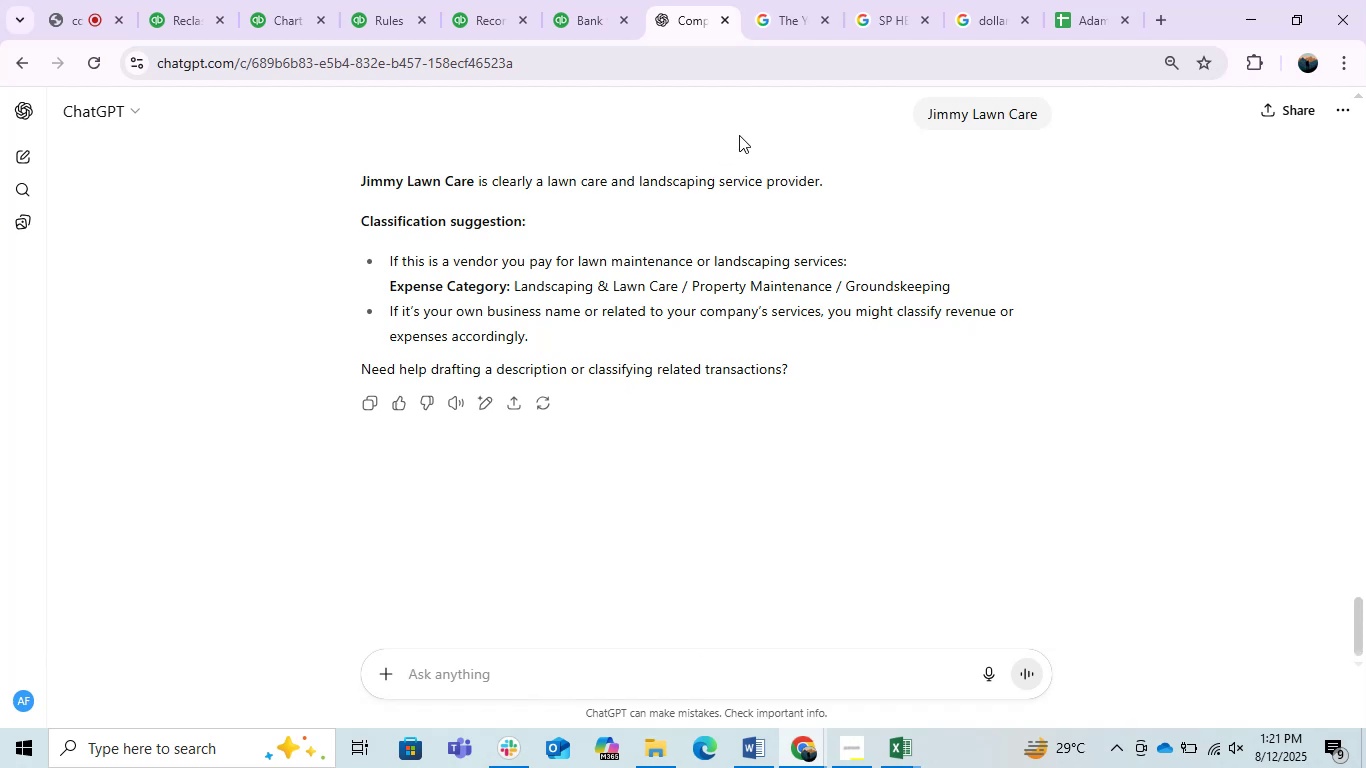 
left_click([786, 1])
 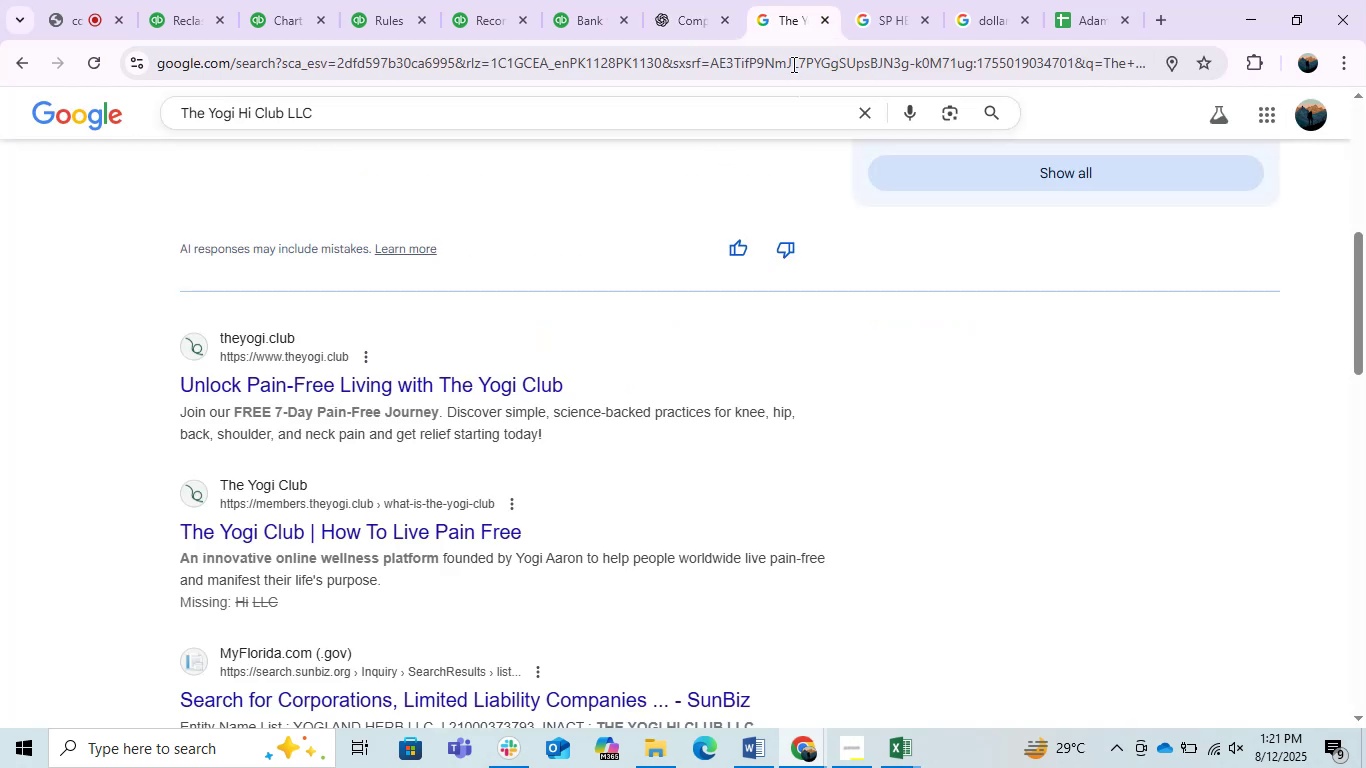 
left_click([782, 57])
 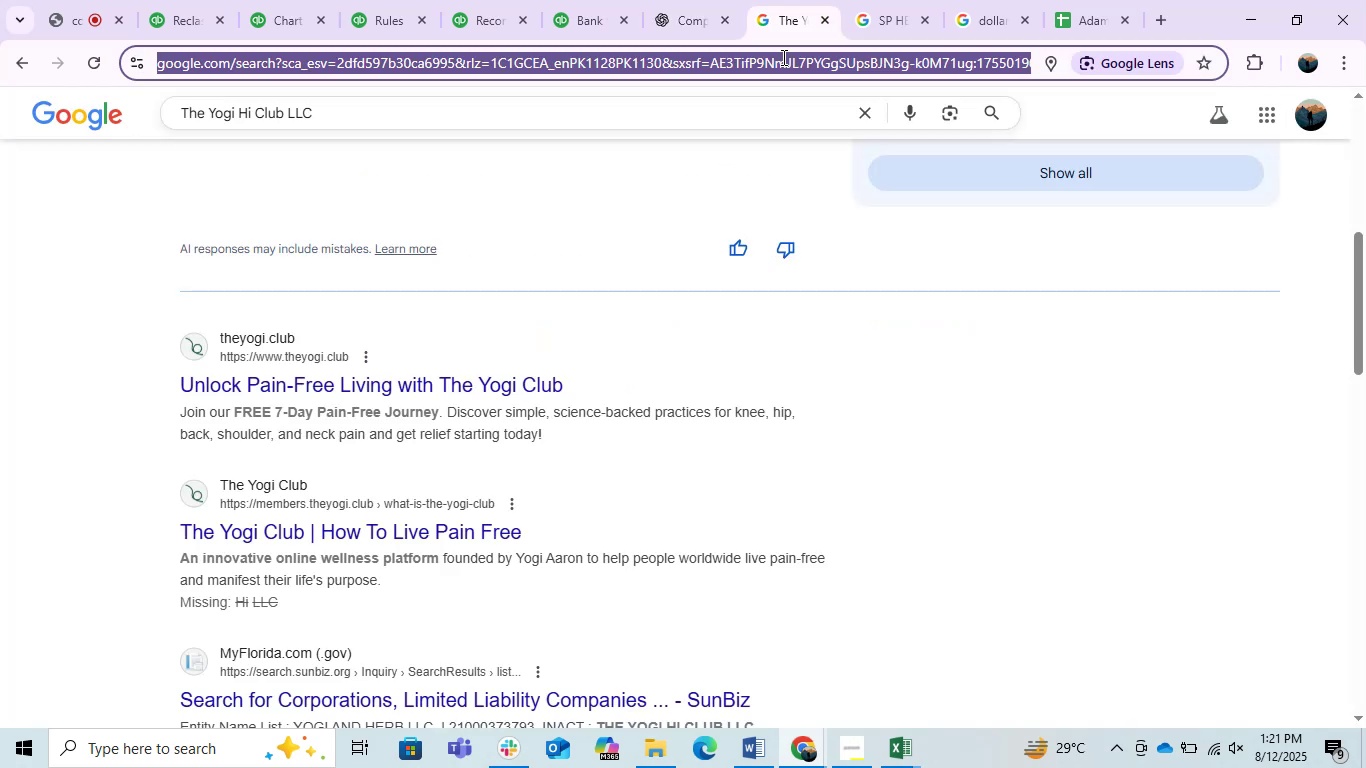 
key(Control+ControlLeft)
 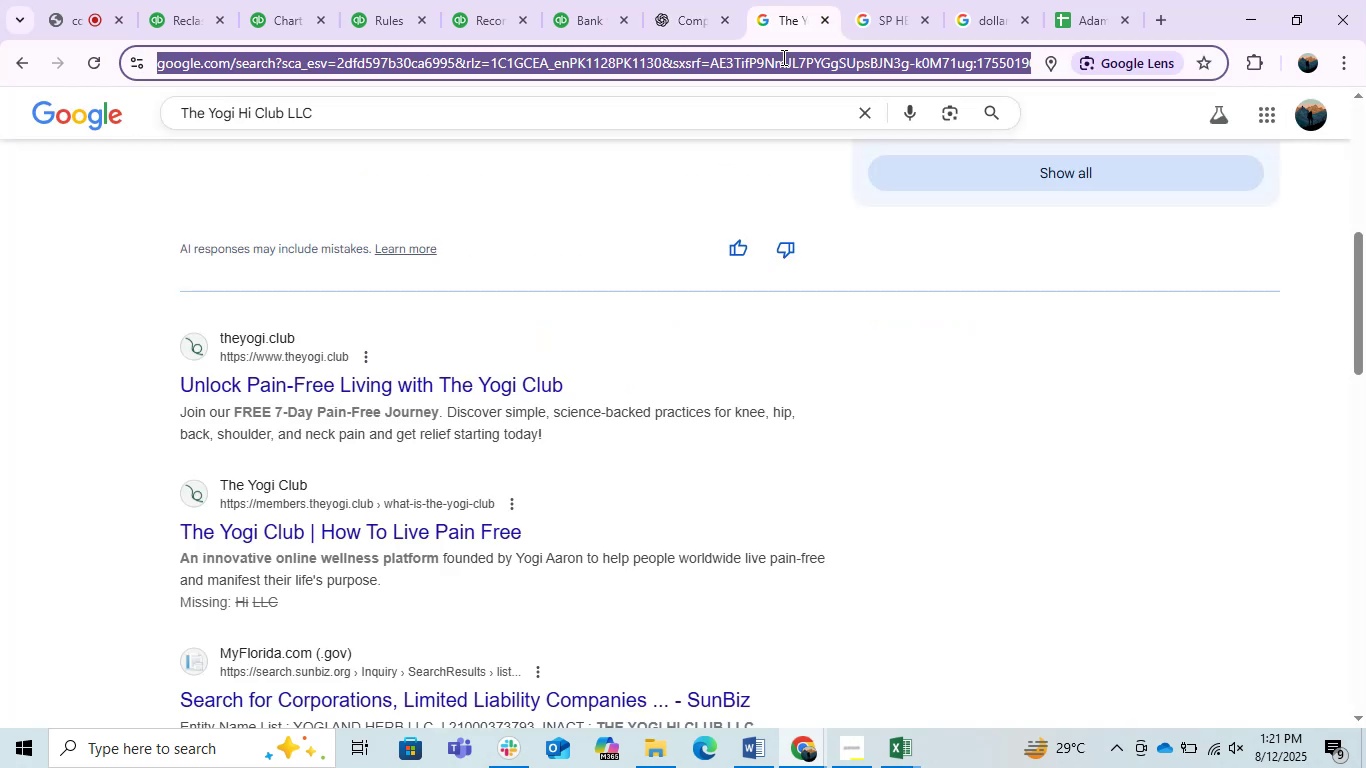 
key(Control+V)
 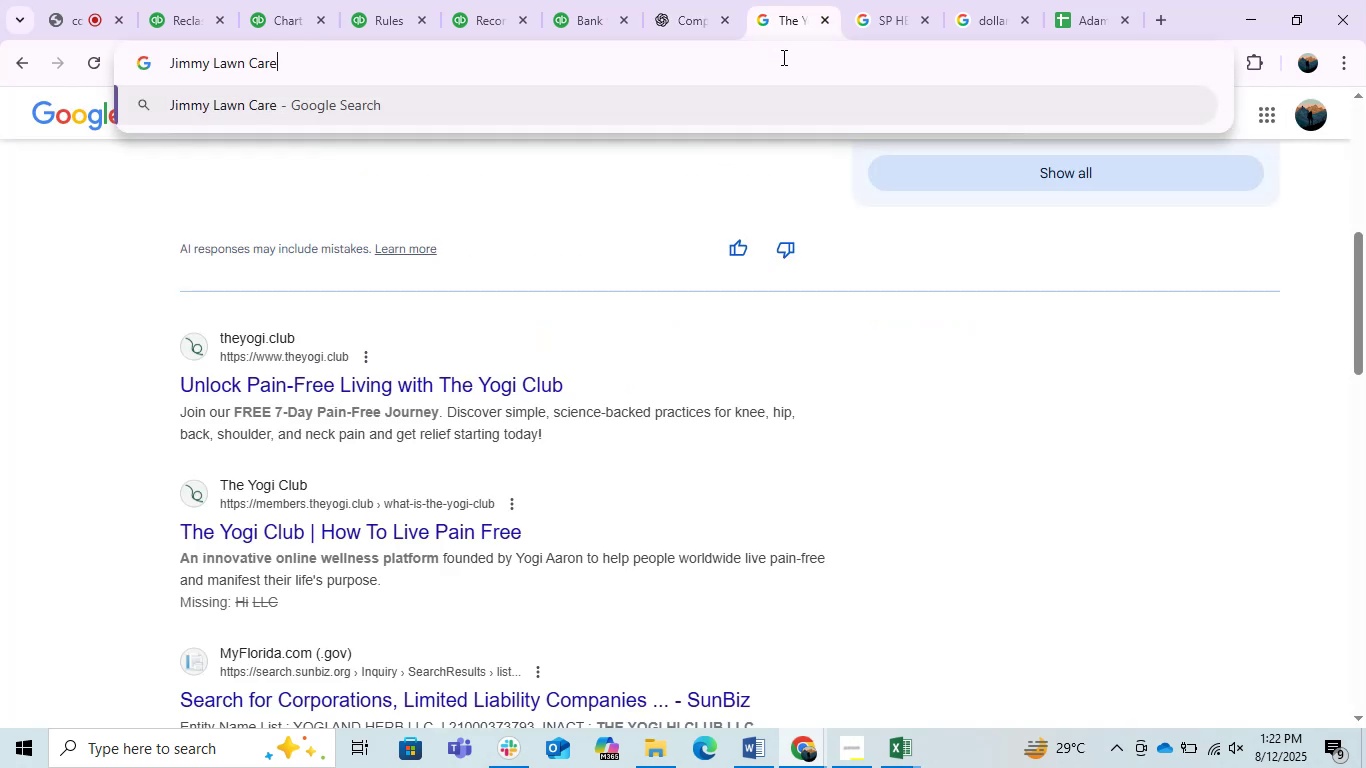 
key(Enter)
 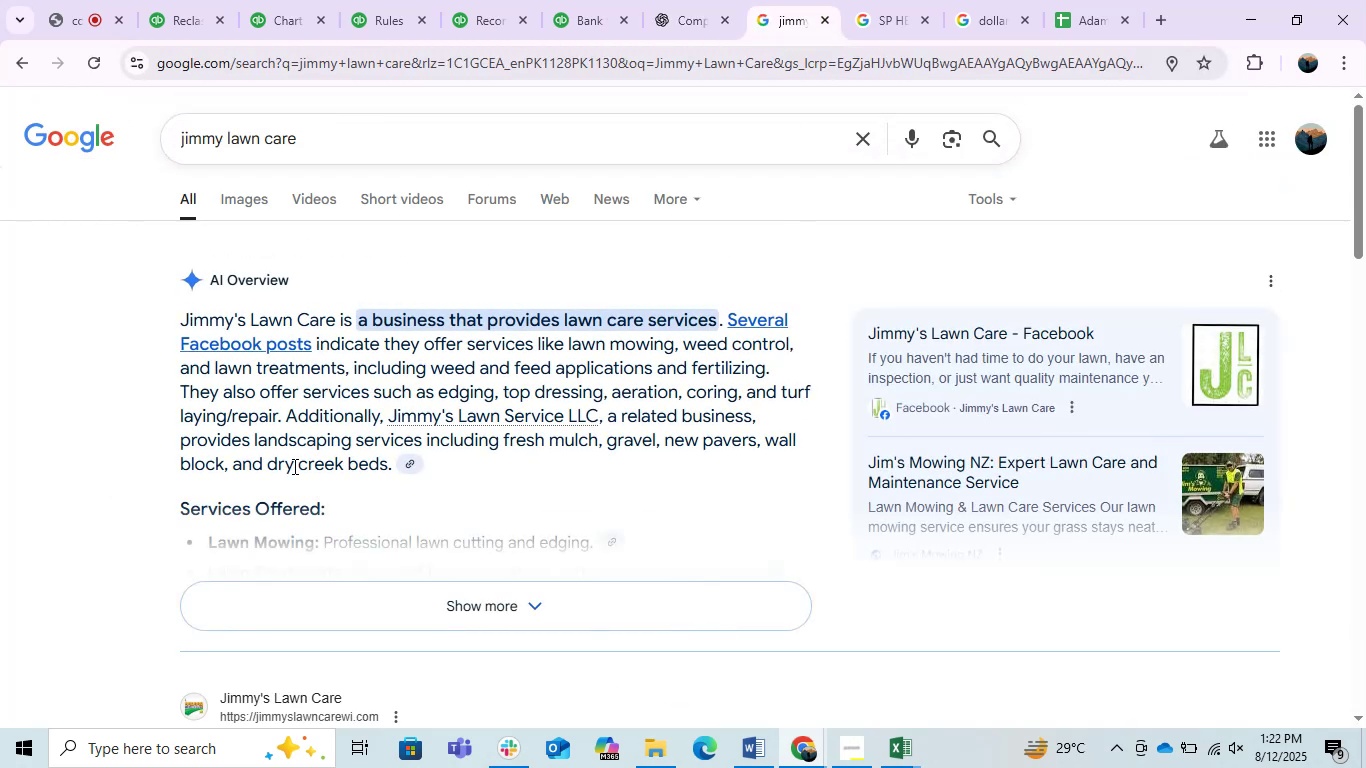 
wait(5.57)
 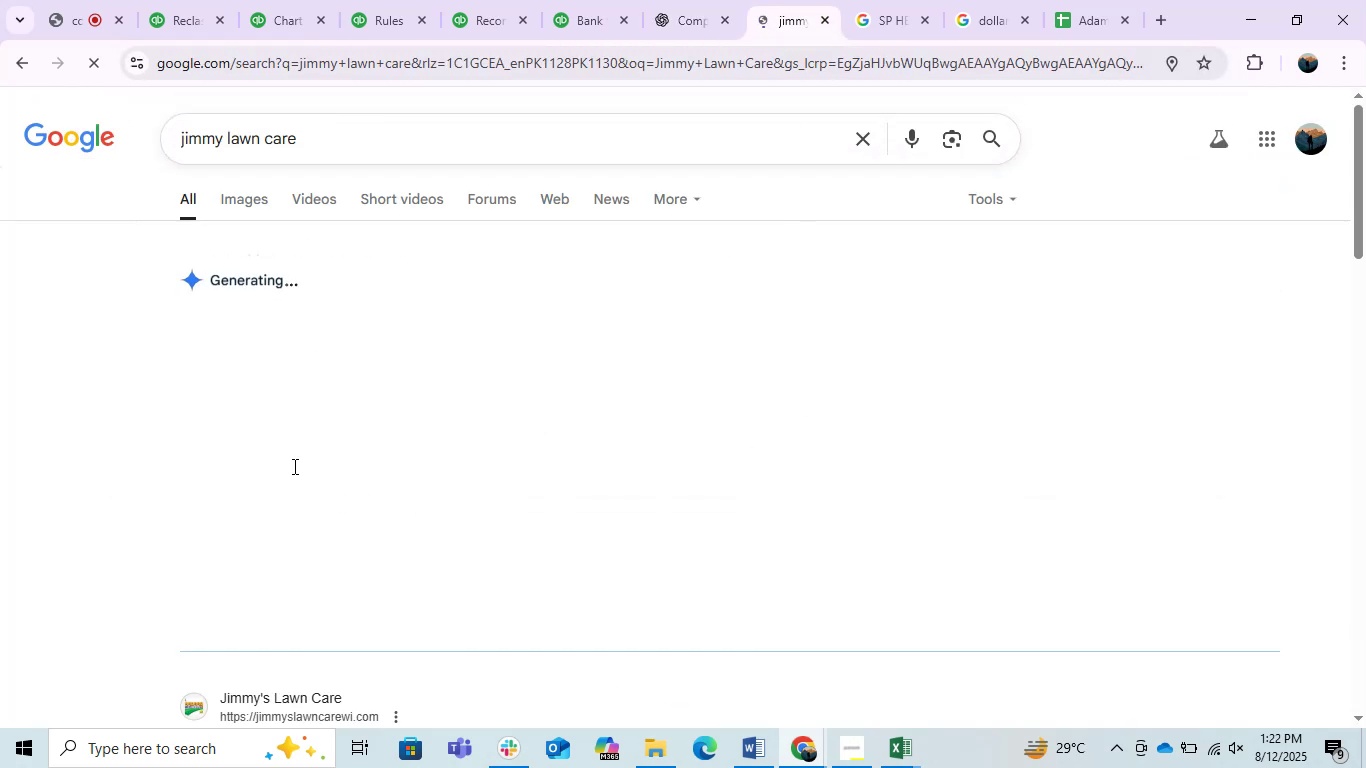 
scroll: coordinate [544, 545], scroll_direction: down, amount: 4.0
 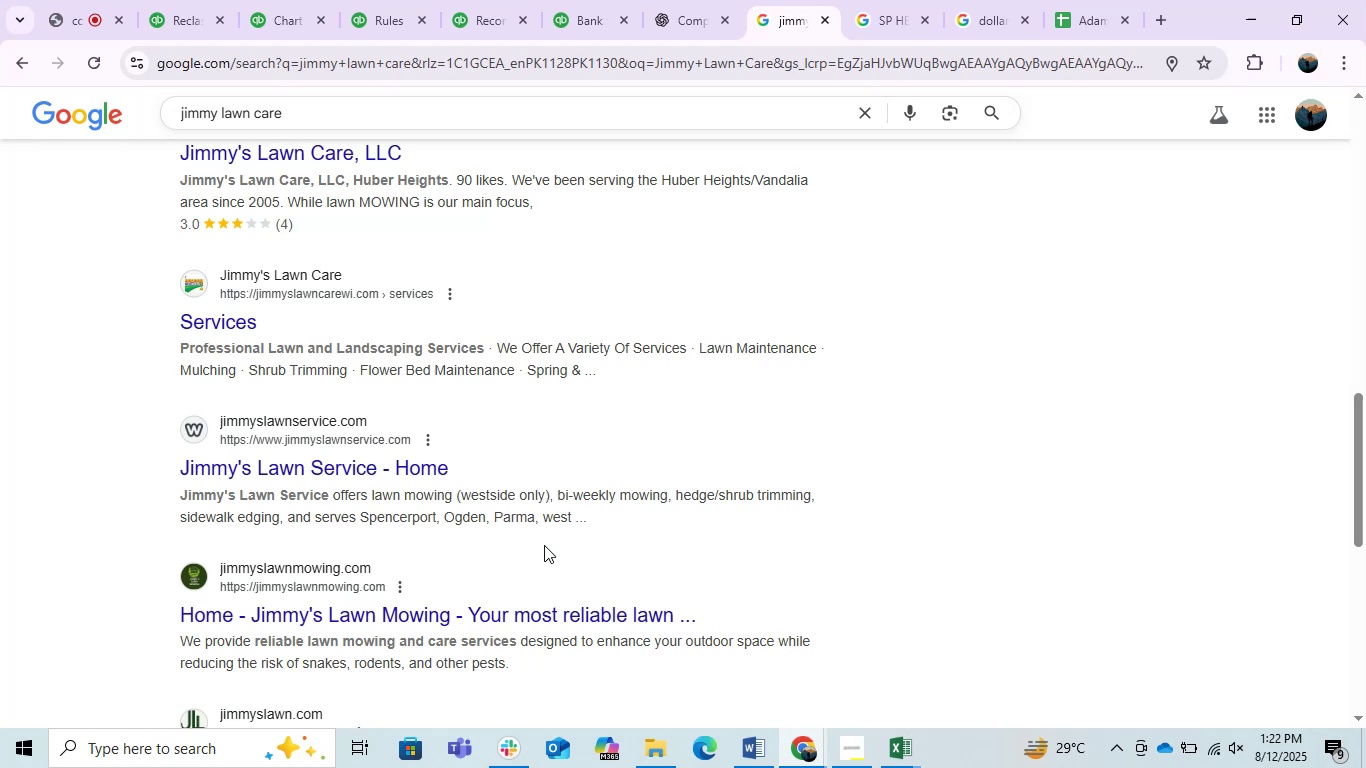 
scroll: coordinate [538, 530], scroll_direction: up, amount: 12.0
 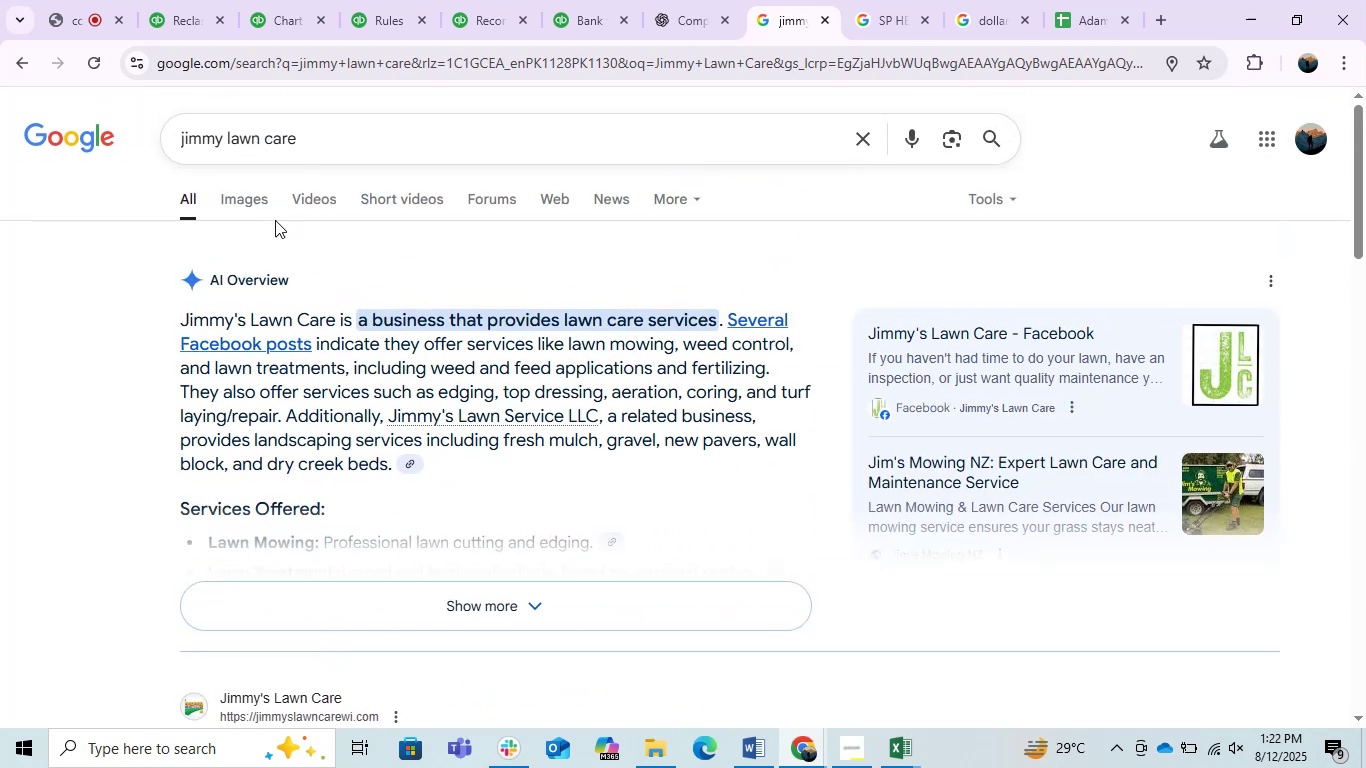 
left_click([252, 205])
 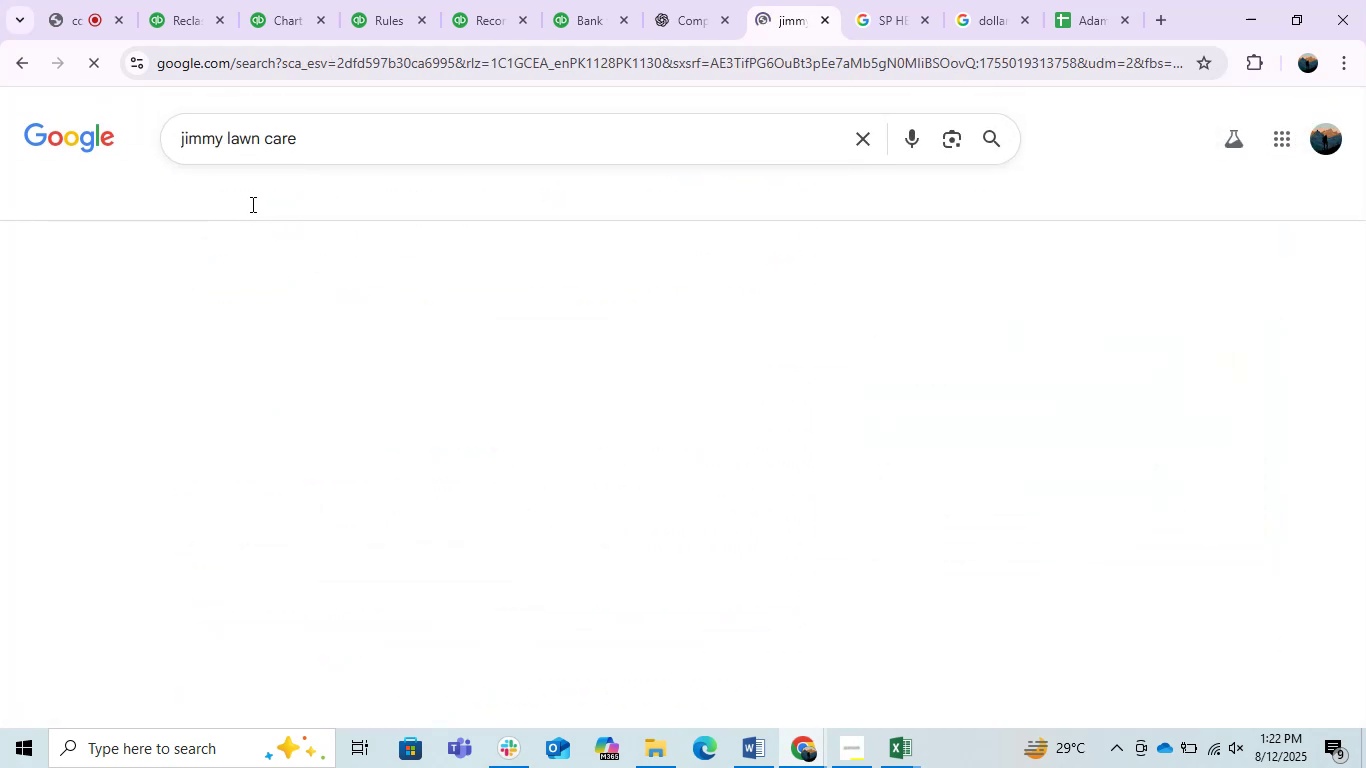 
mouse_move([196, 201])
 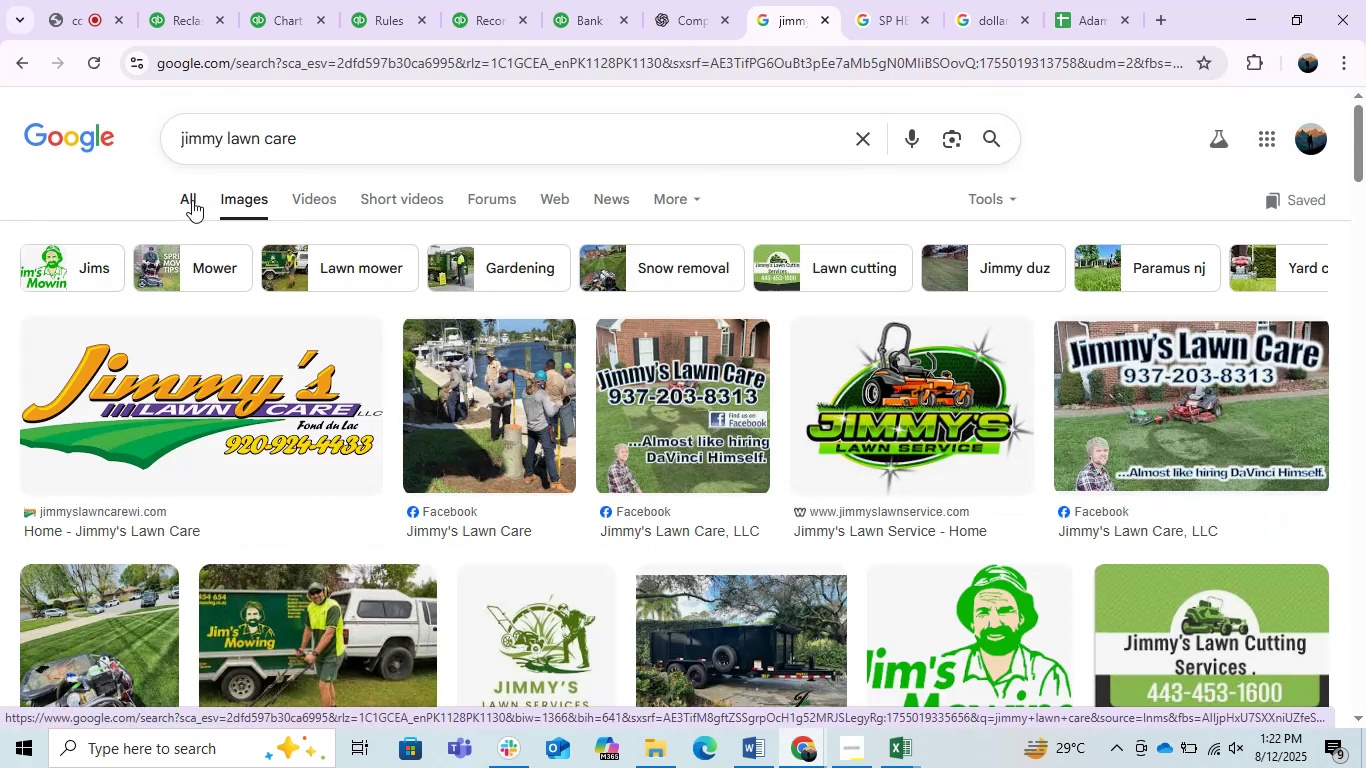 
left_click([192, 200])
 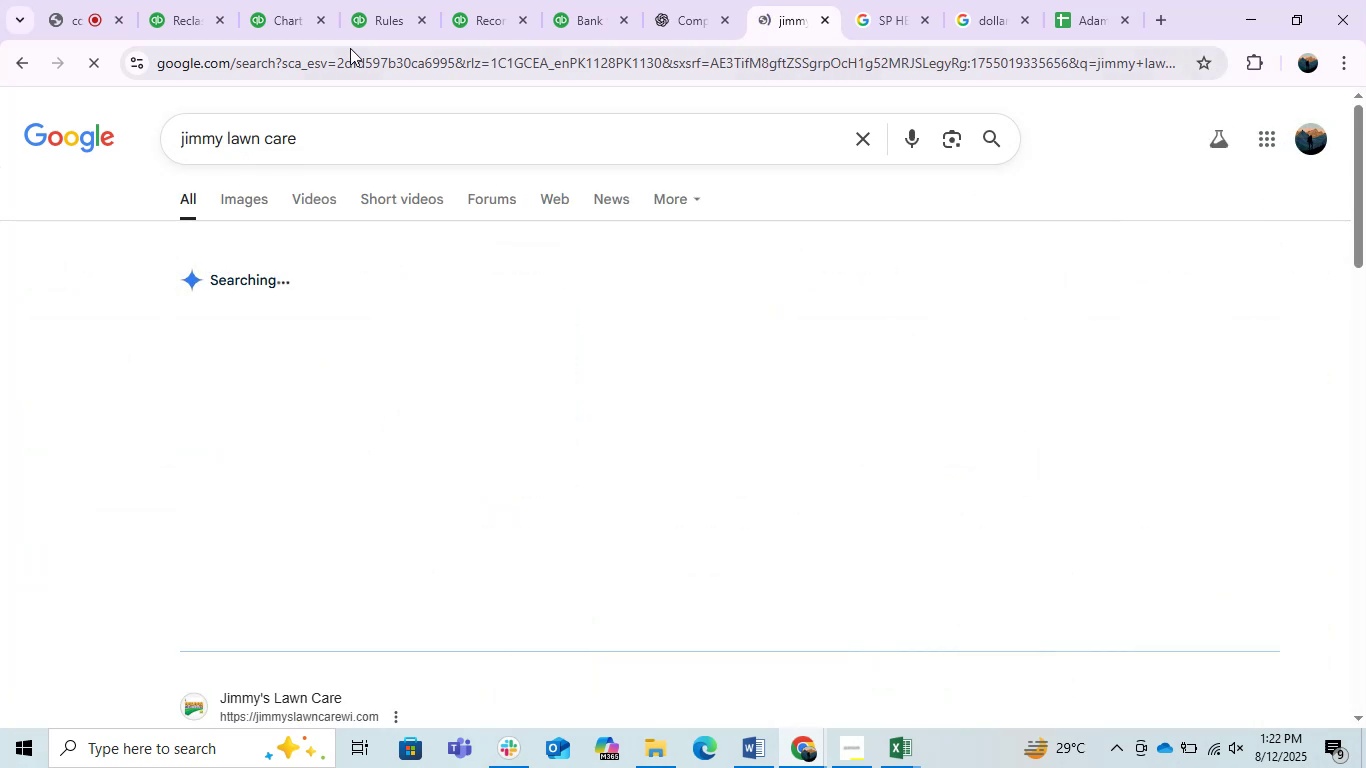 
left_click([213, 0])
 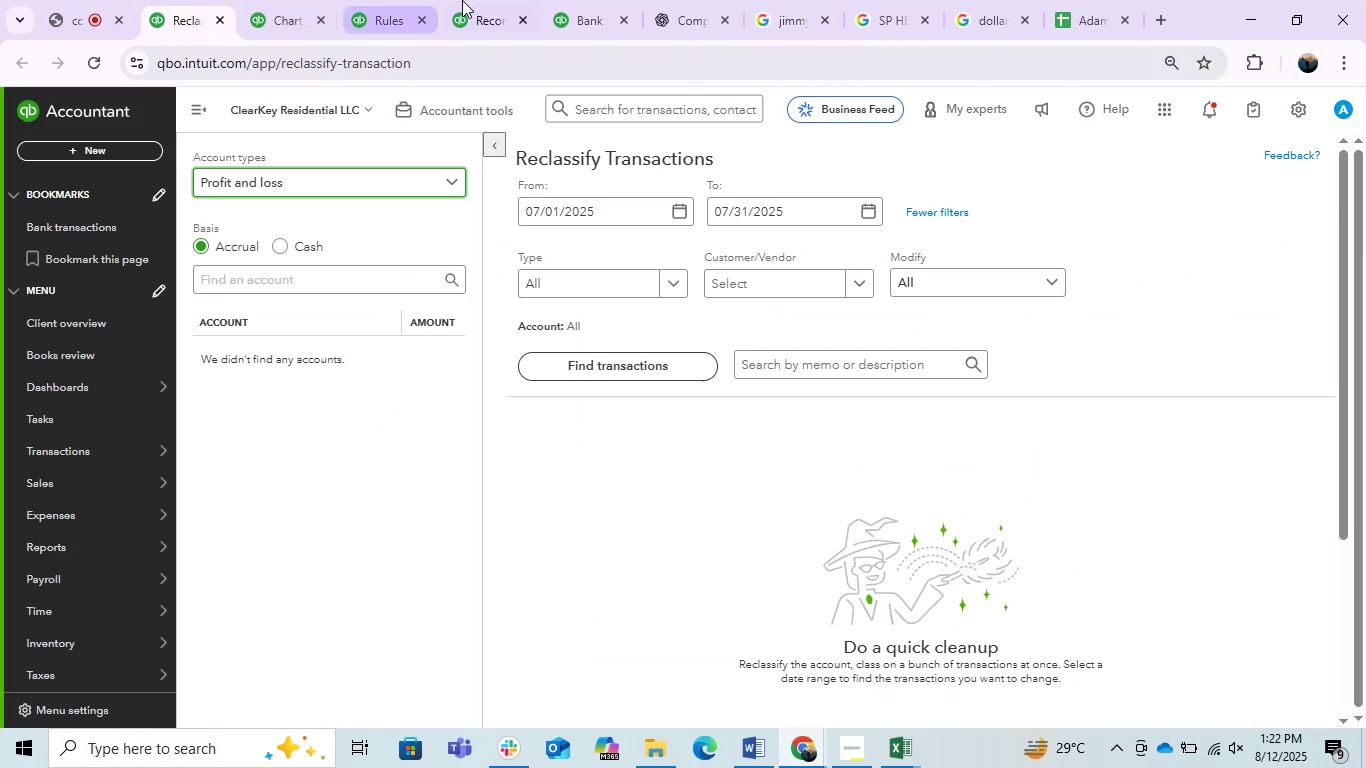 
left_click([576, 15])
 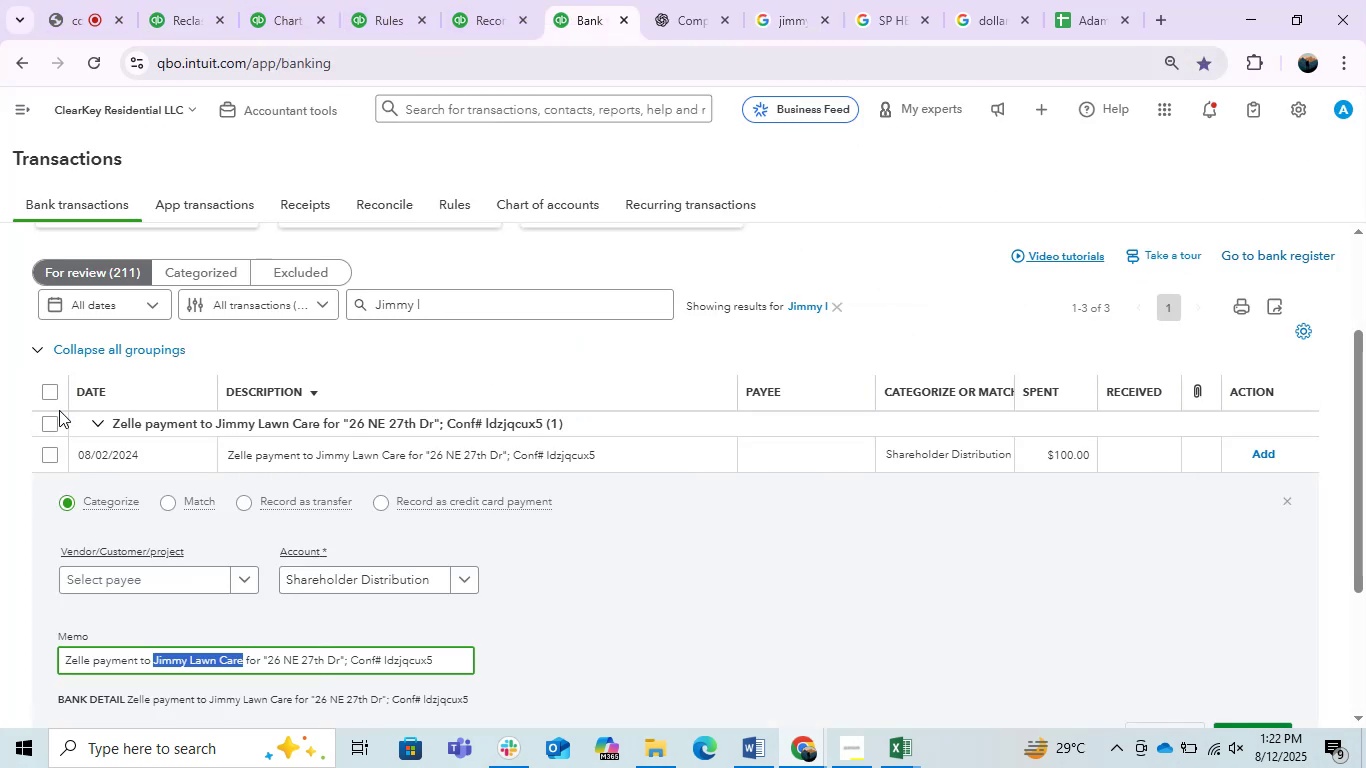 
left_click([52, 398])
 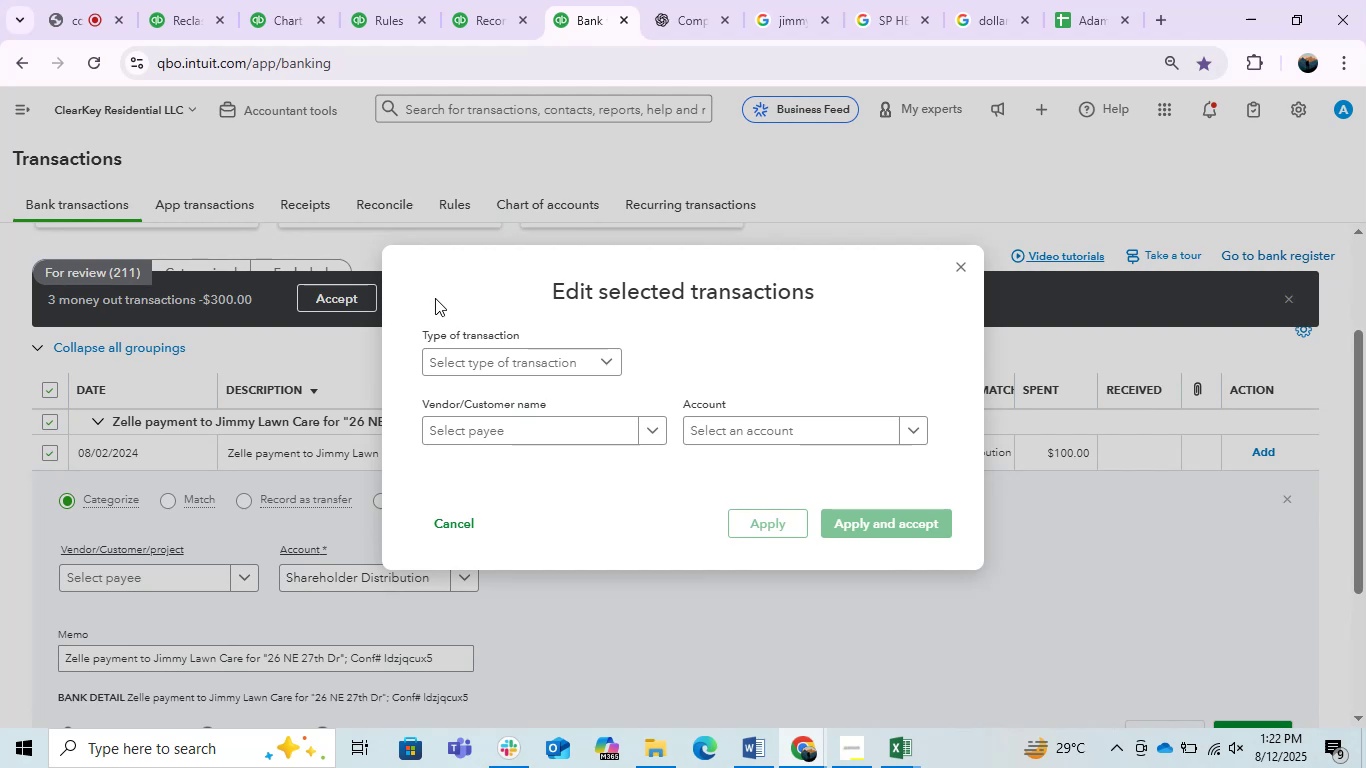 
wait(17.22)
 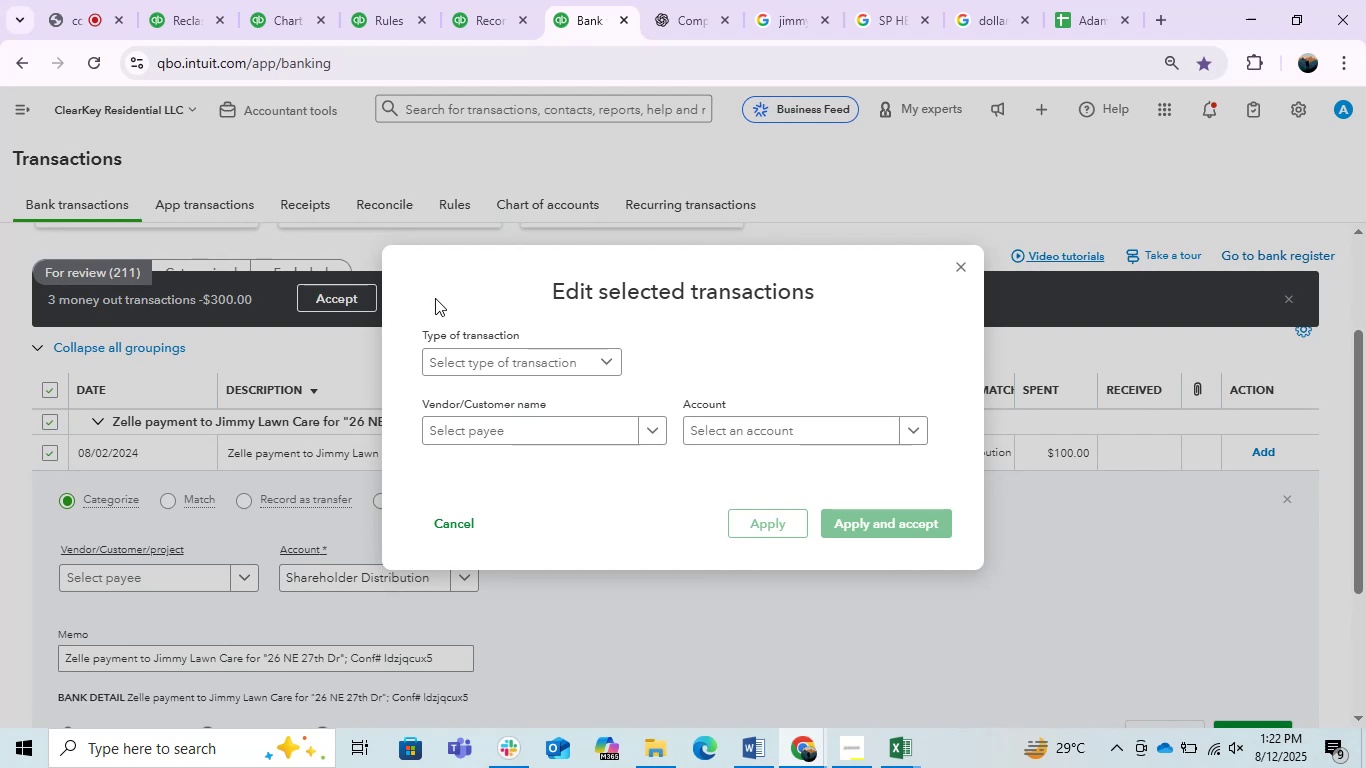 
left_click([527, 367])
 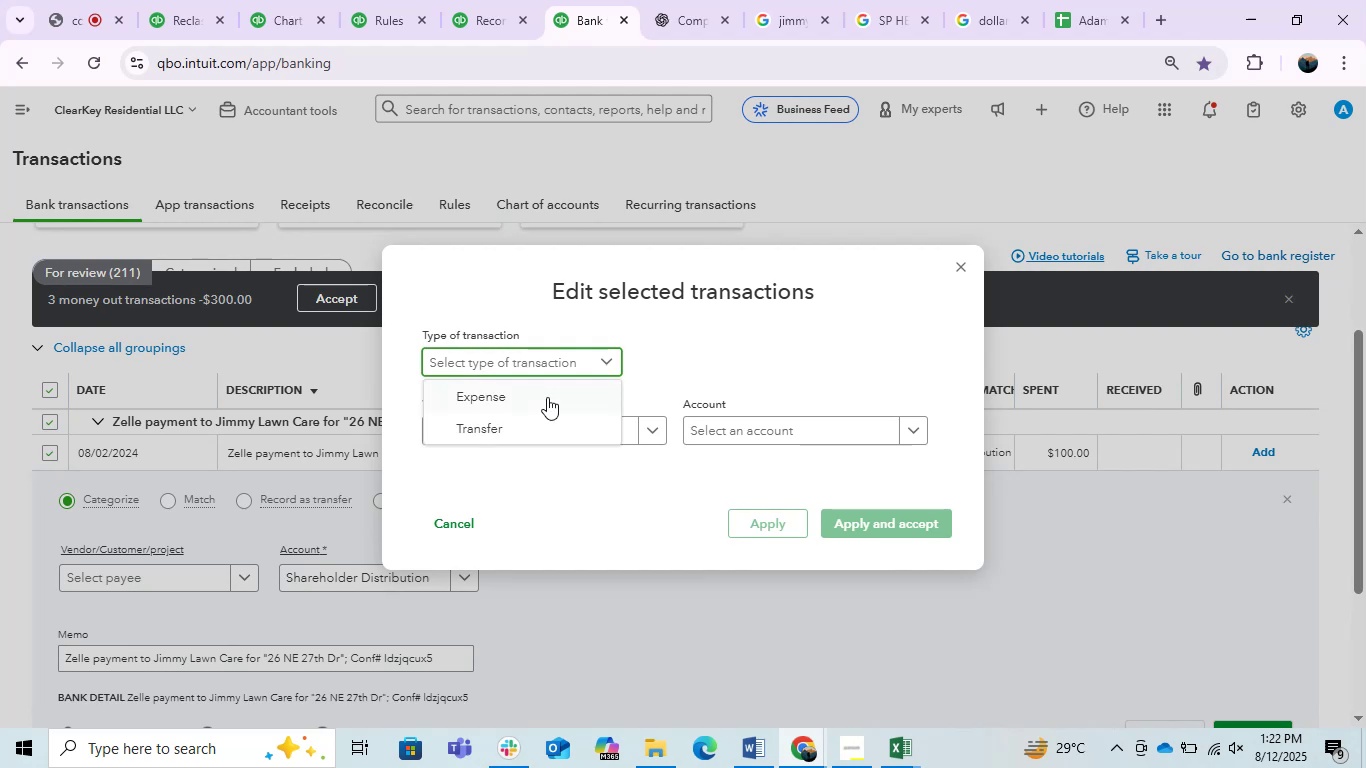 
left_click_drag(start_coordinate=[532, 398], to_coordinate=[529, 391])
 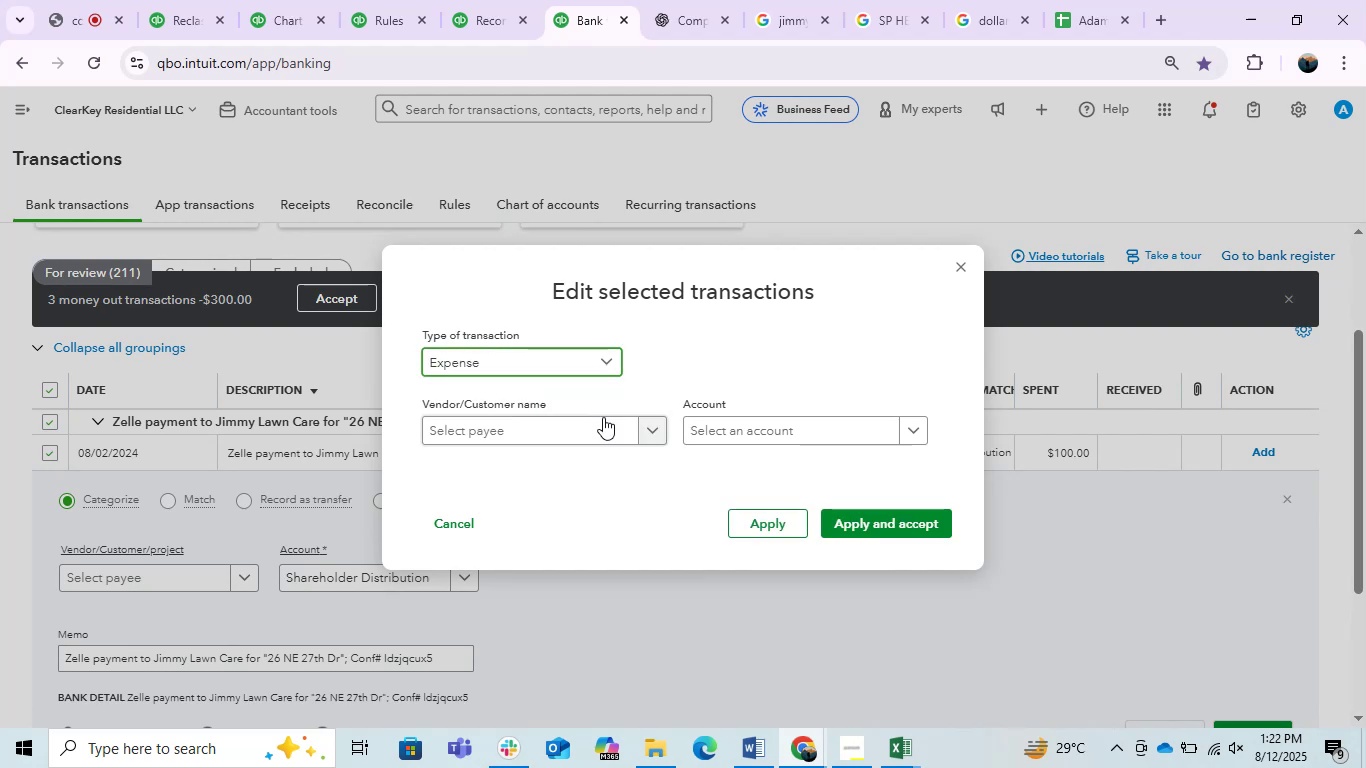 
left_click([604, 418])
 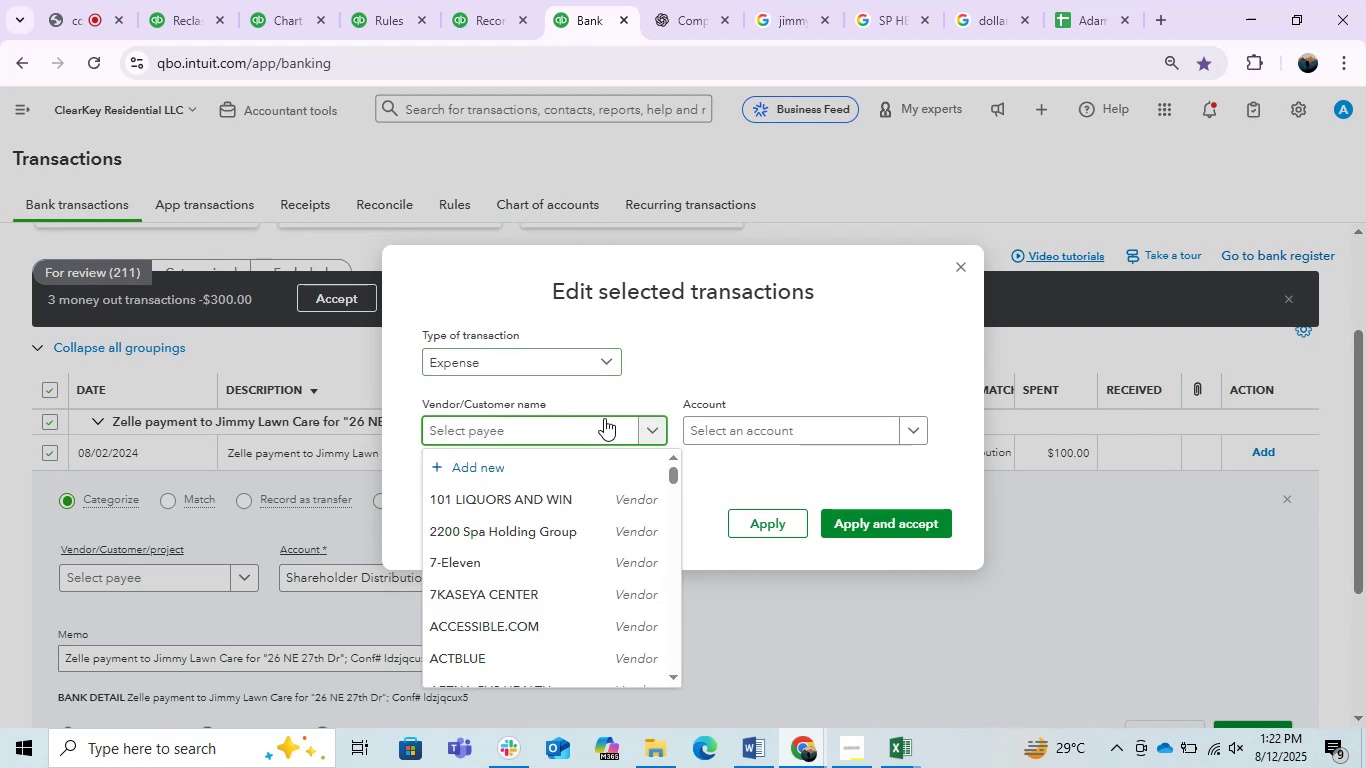 
key(Control+ControlLeft)
 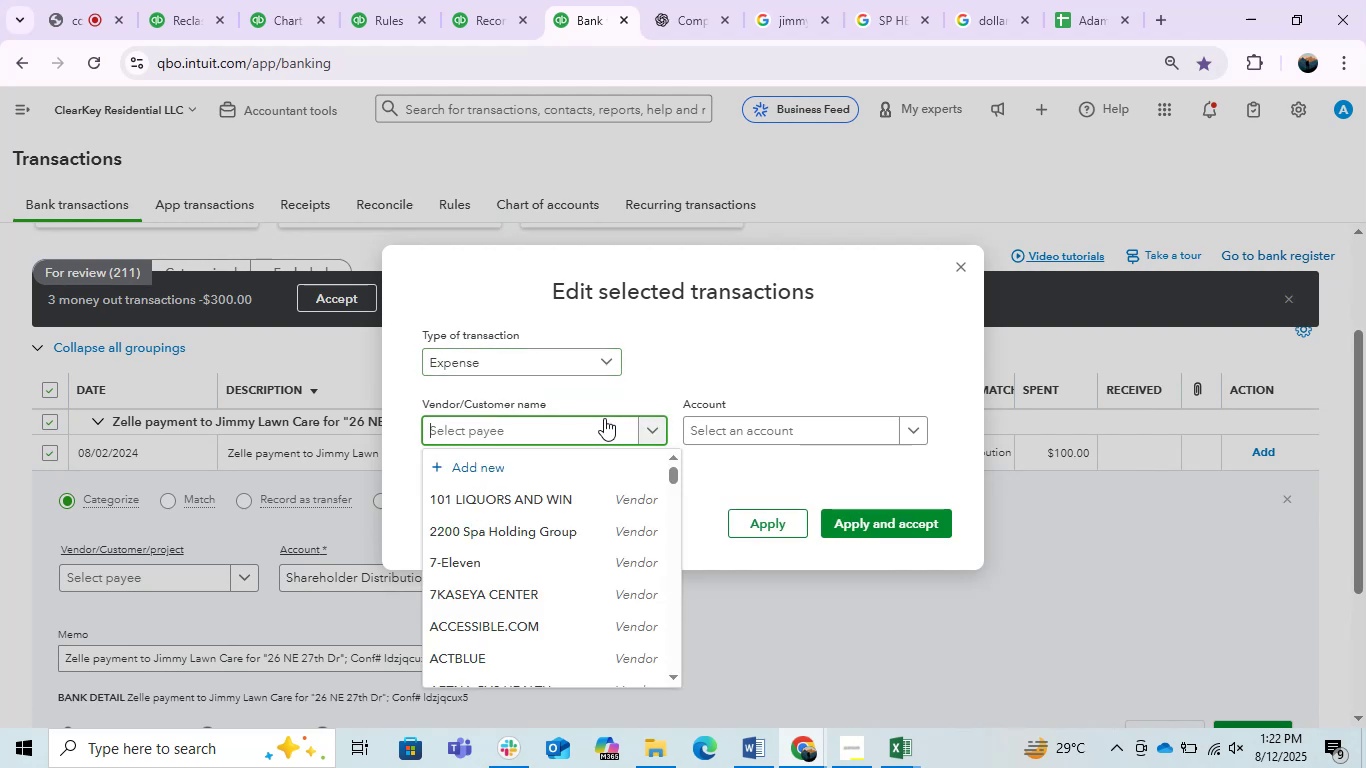 
key(Control+V)
 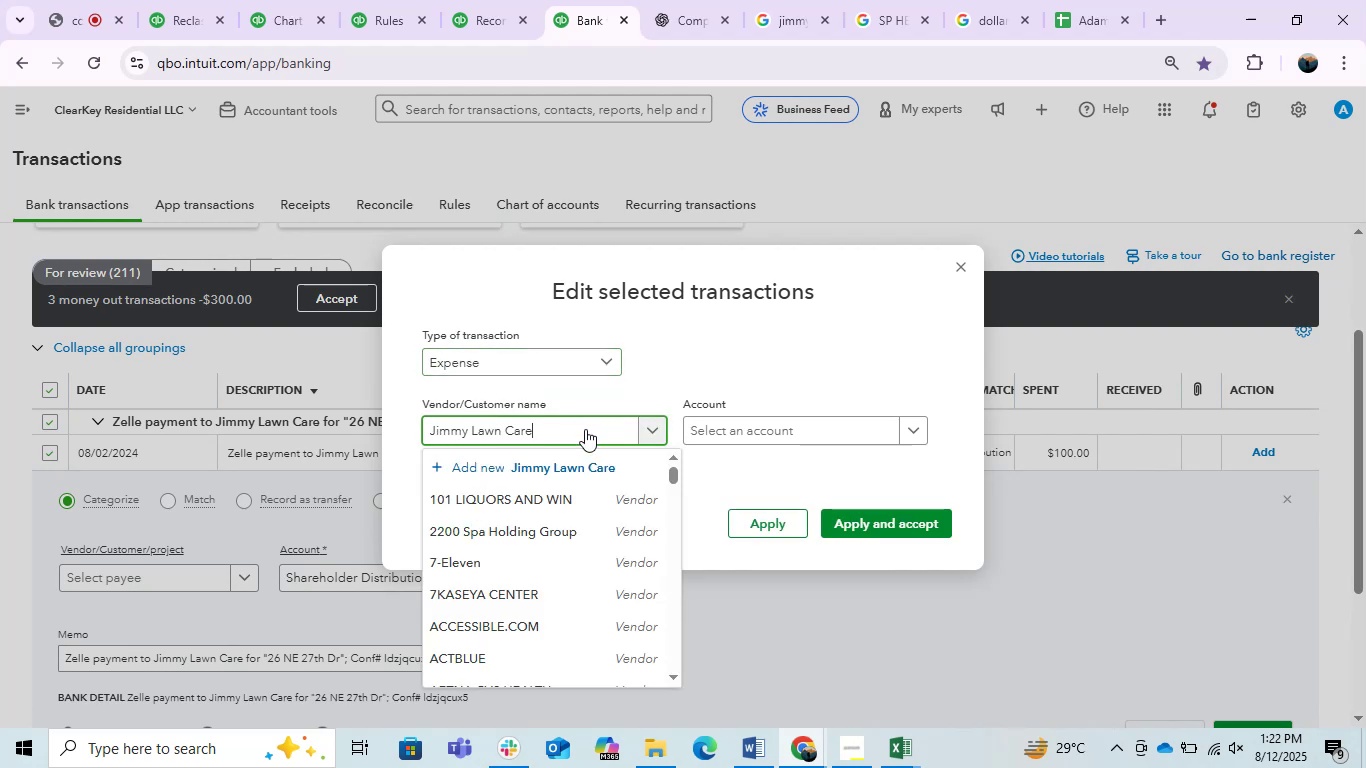 
left_click([583, 459])
 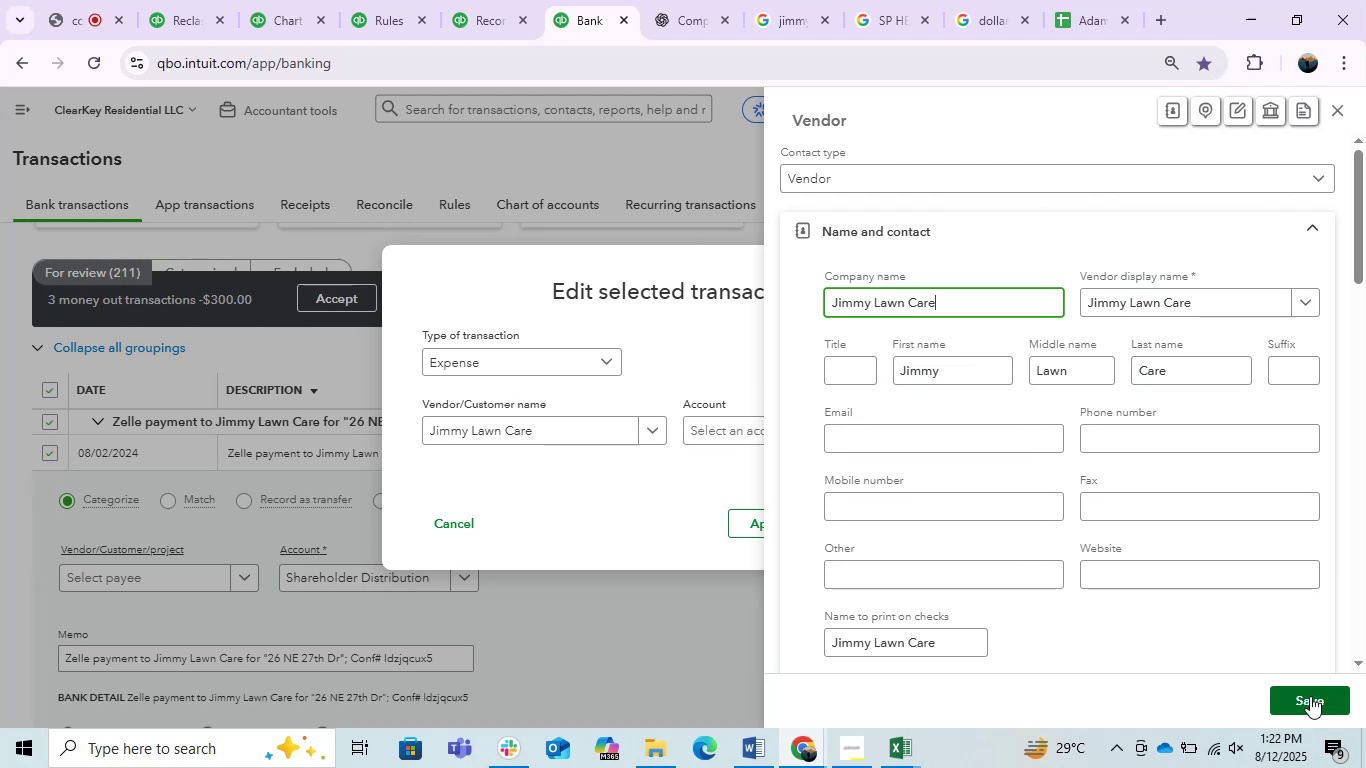 
wait(5.86)
 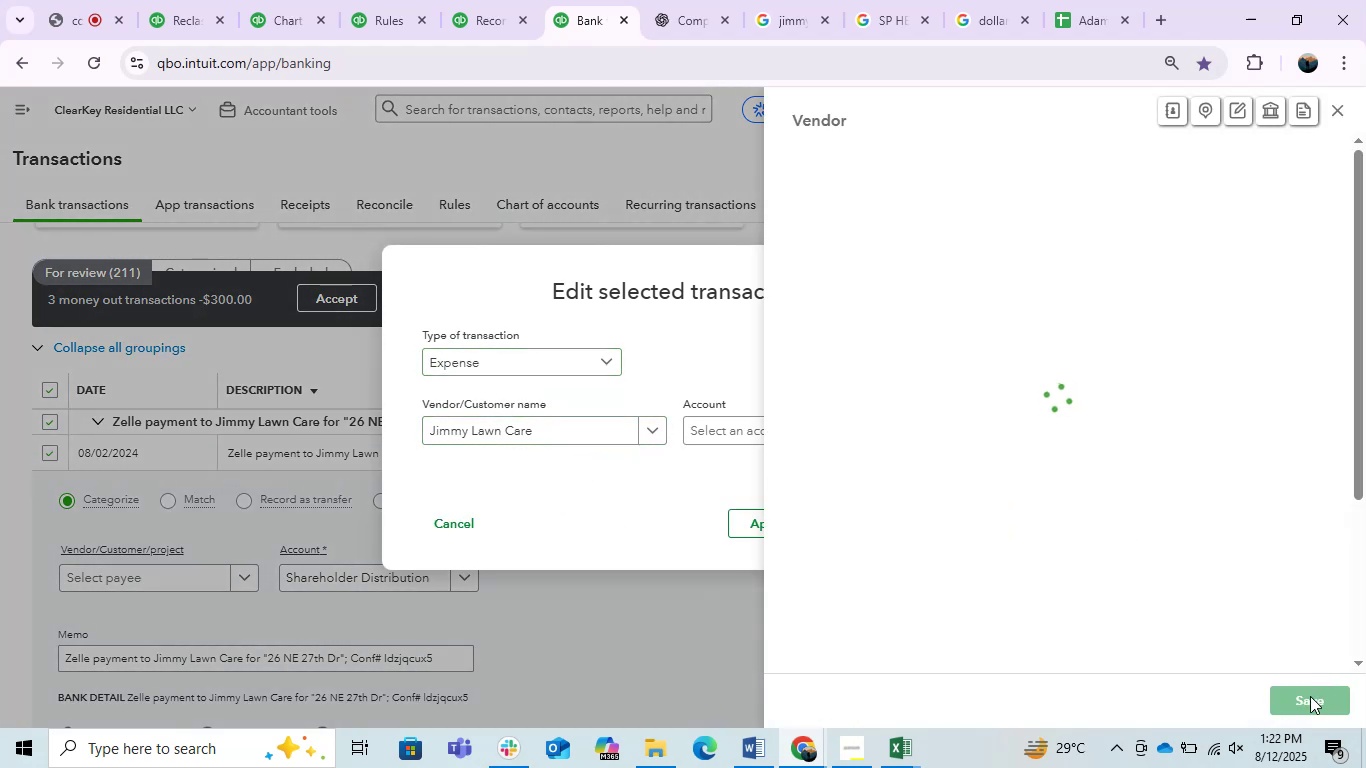 
left_click([1310, 696])
 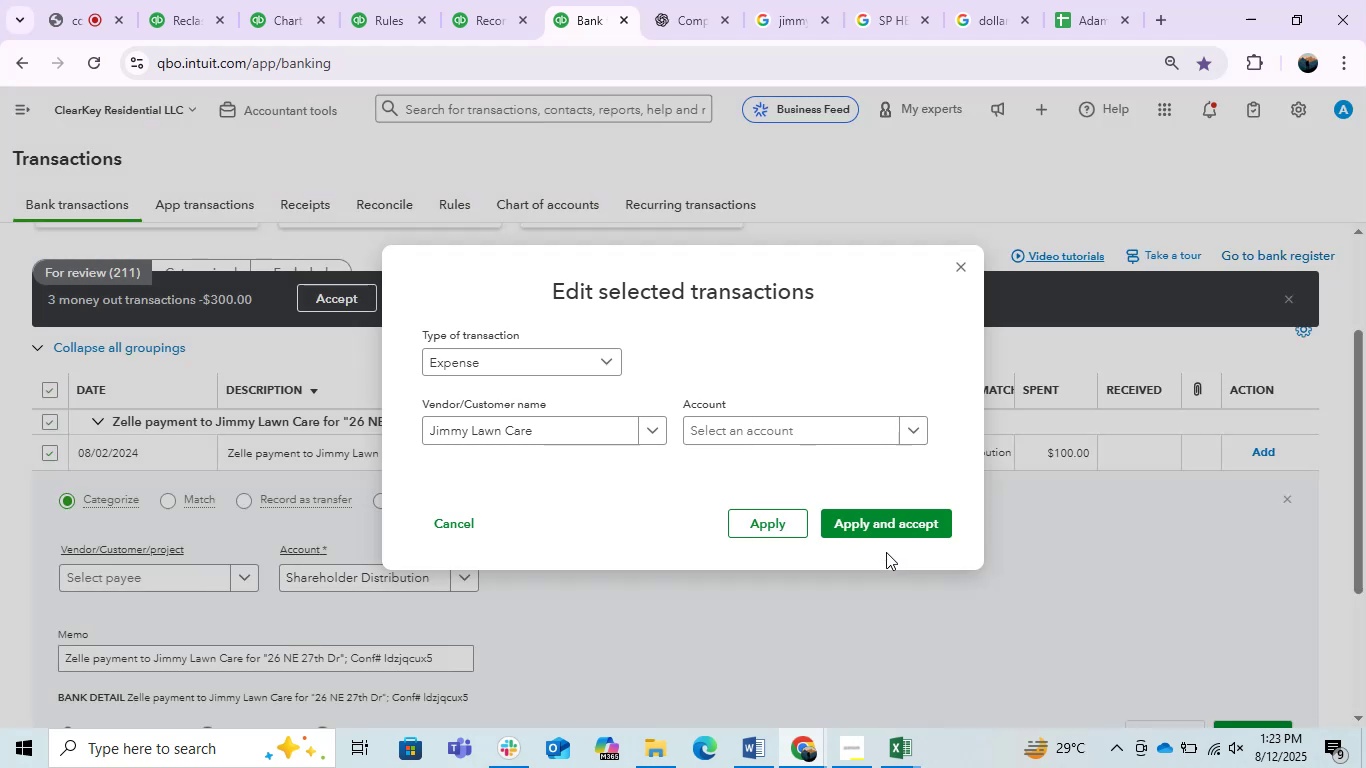 
left_click([865, 422])
 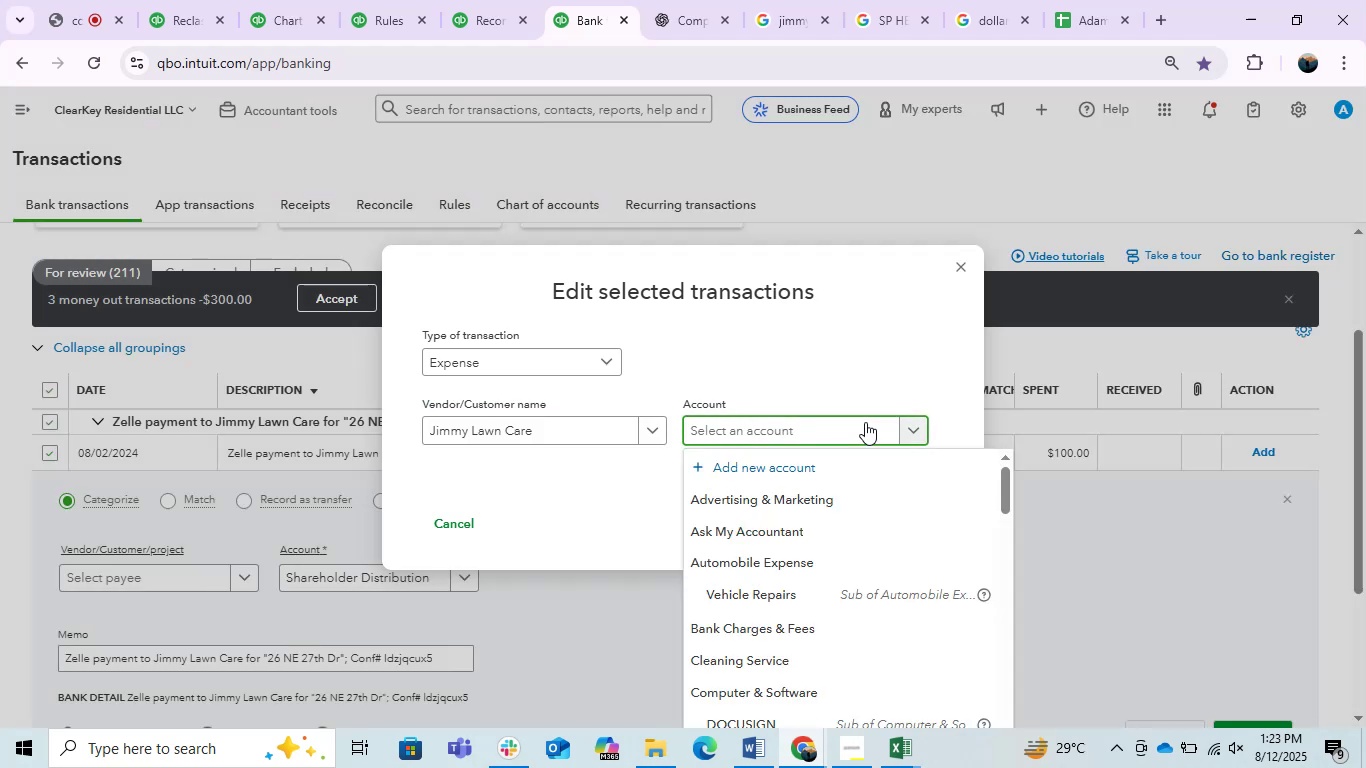 
key(Control+ControlLeft)
 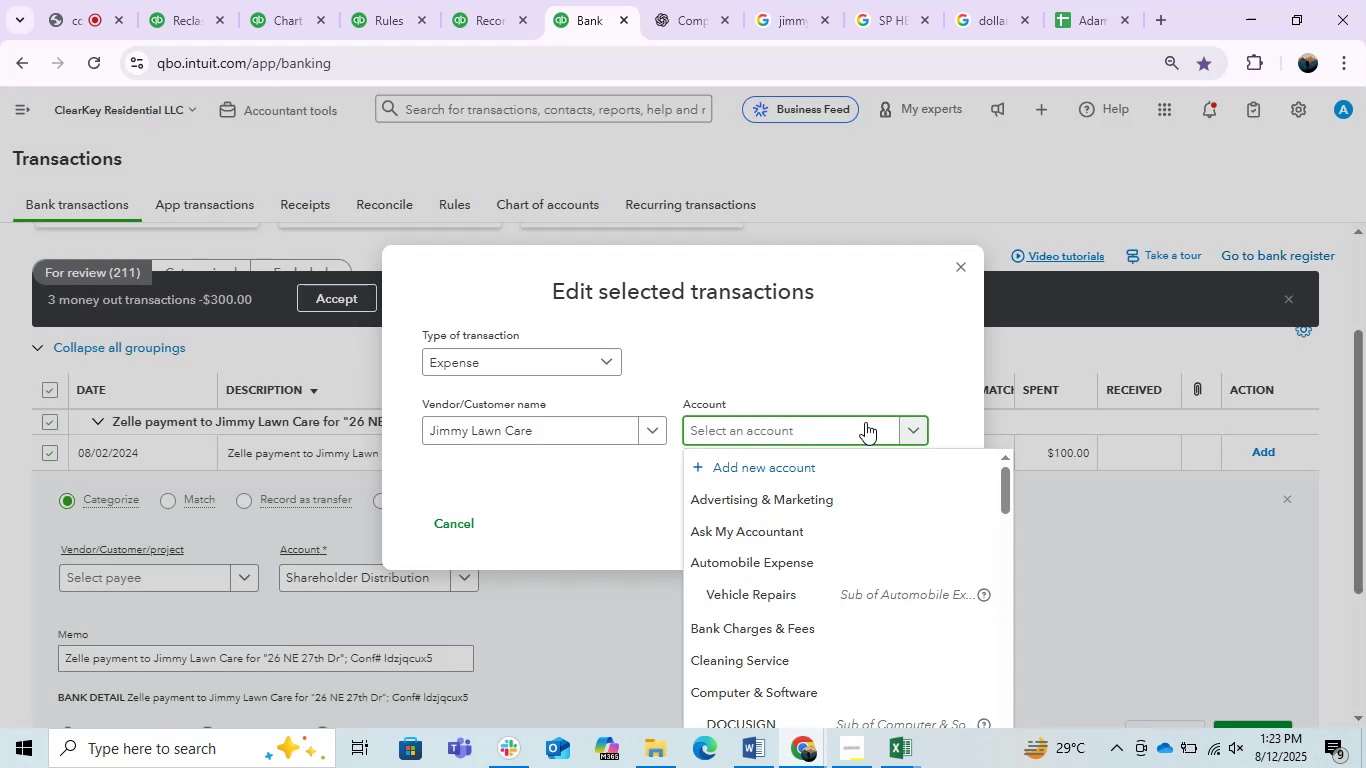 
key(Control+V)
 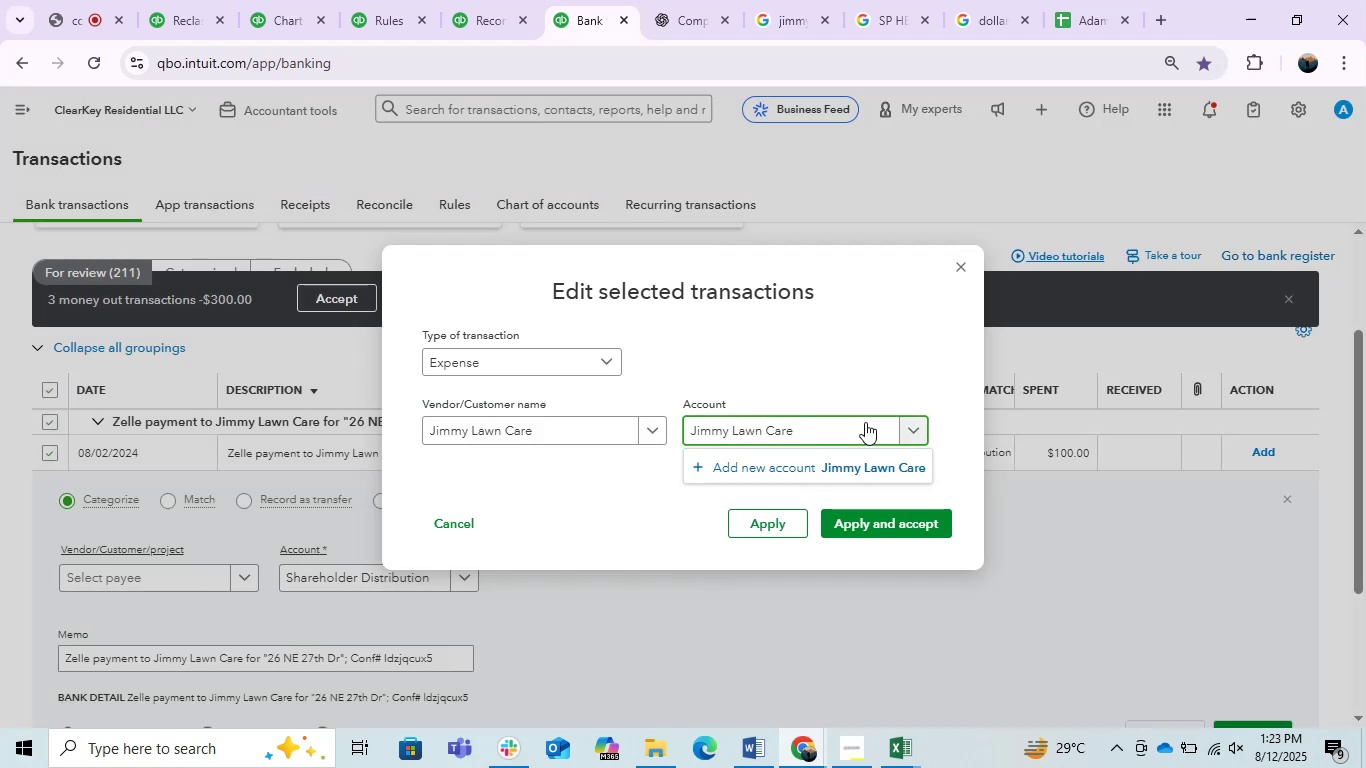 
double_click([865, 422])
 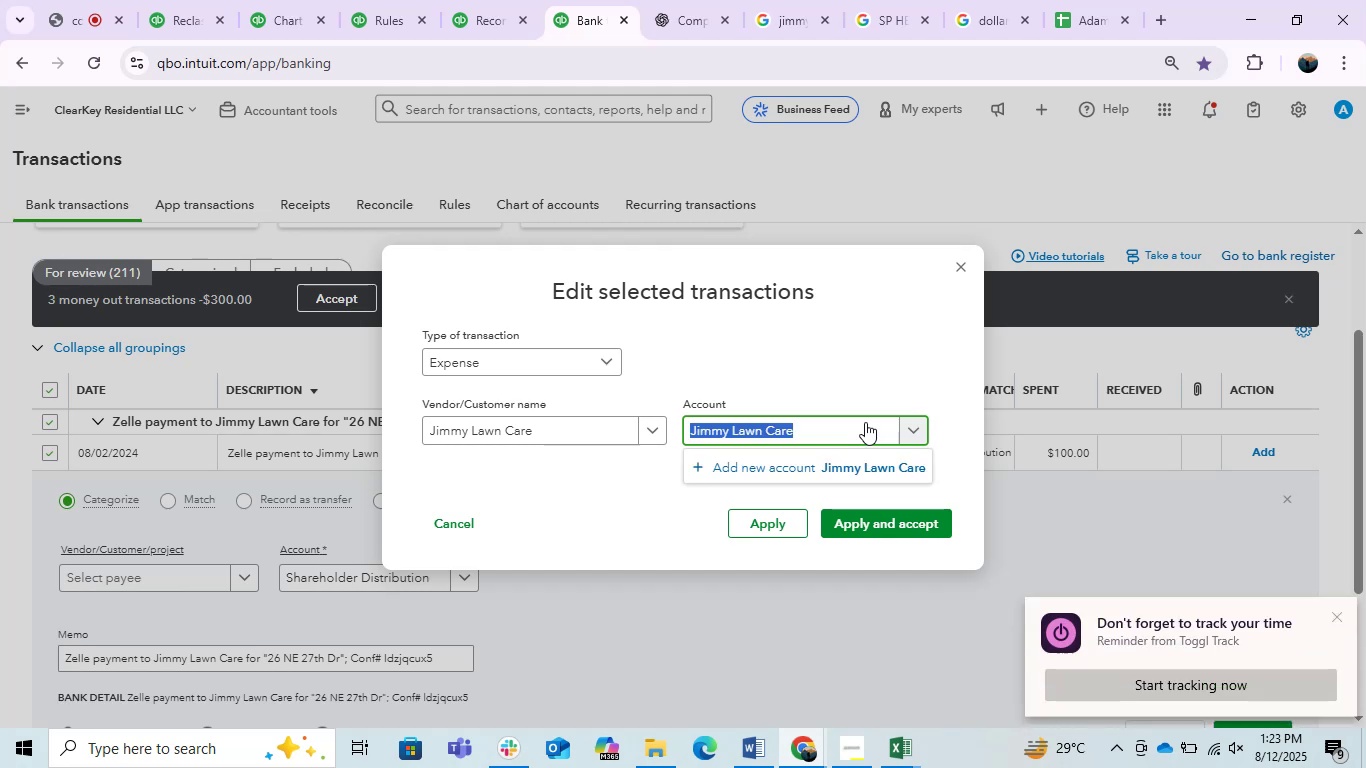 
wait(8.13)
 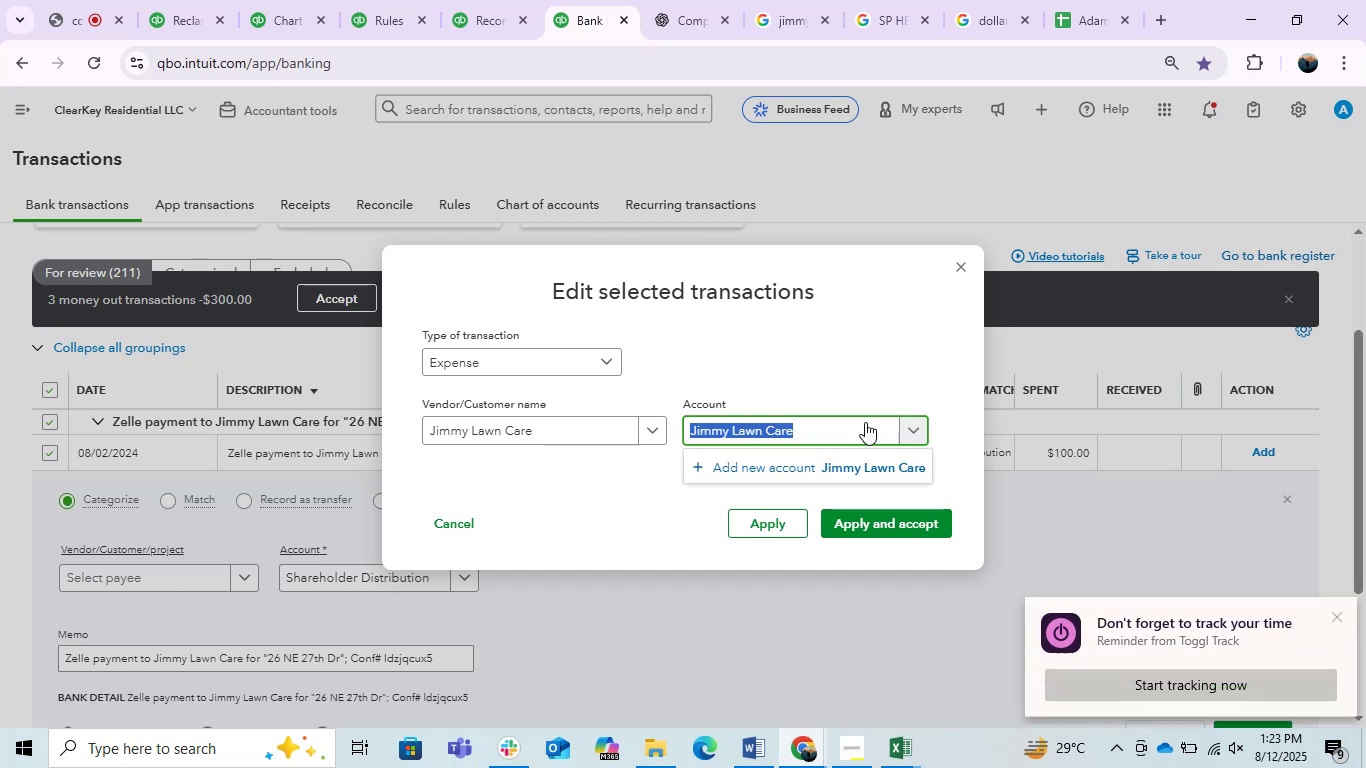 
left_click([793, 0])
 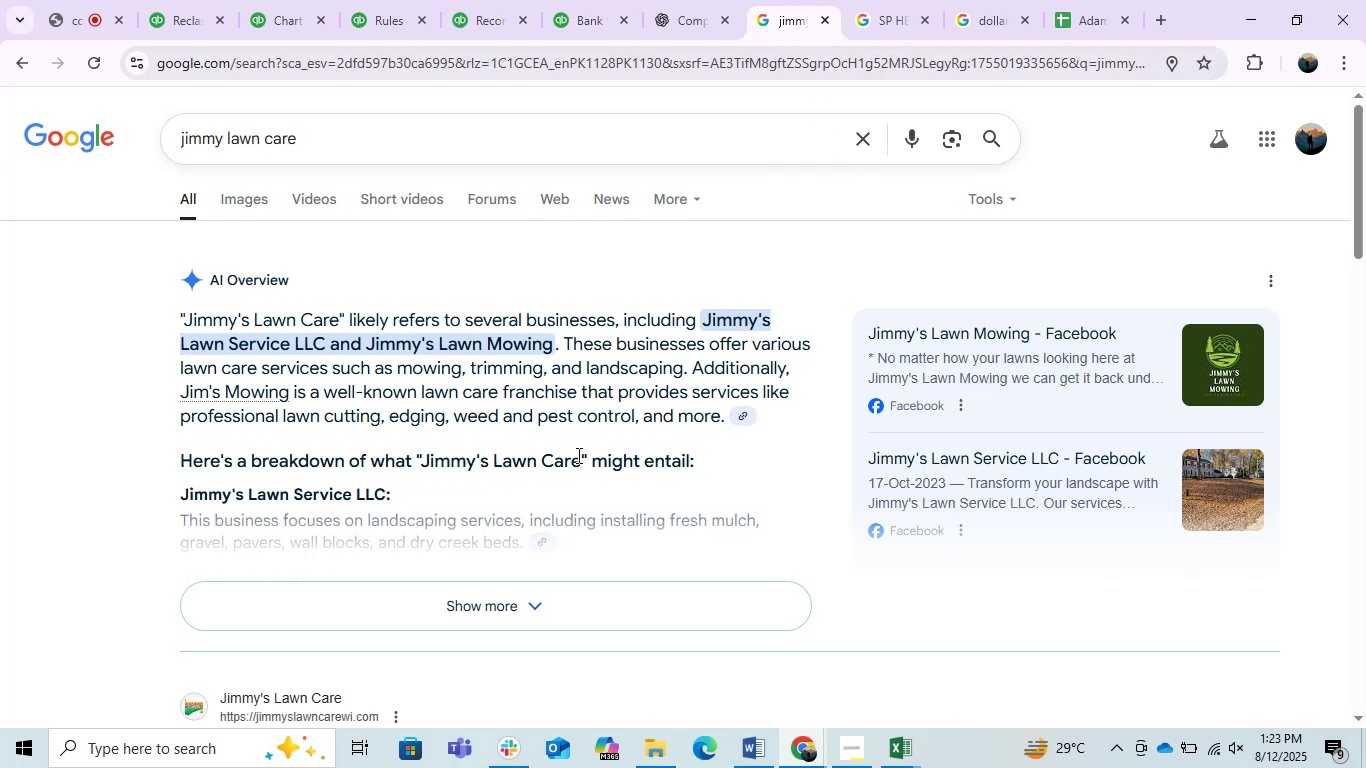 
left_click([248, 198])
 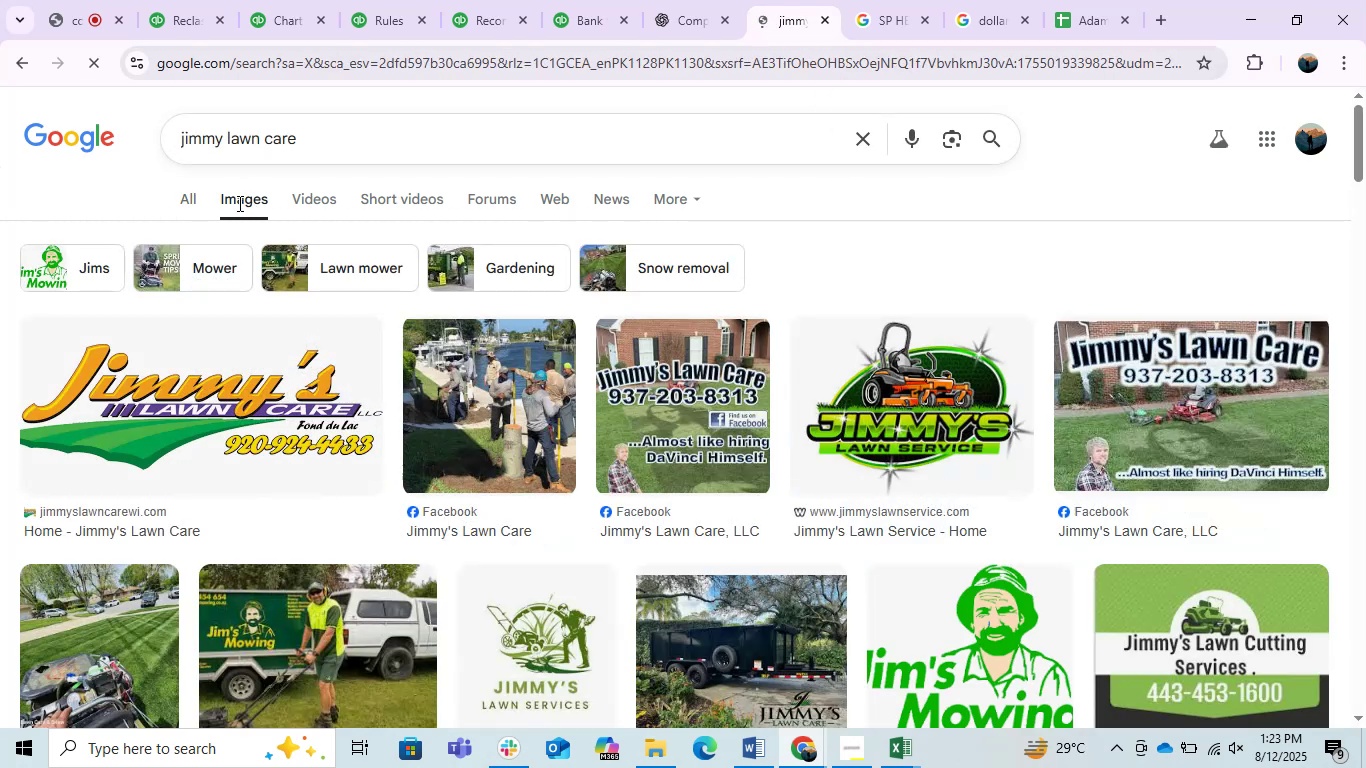 
left_click([193, 206])
 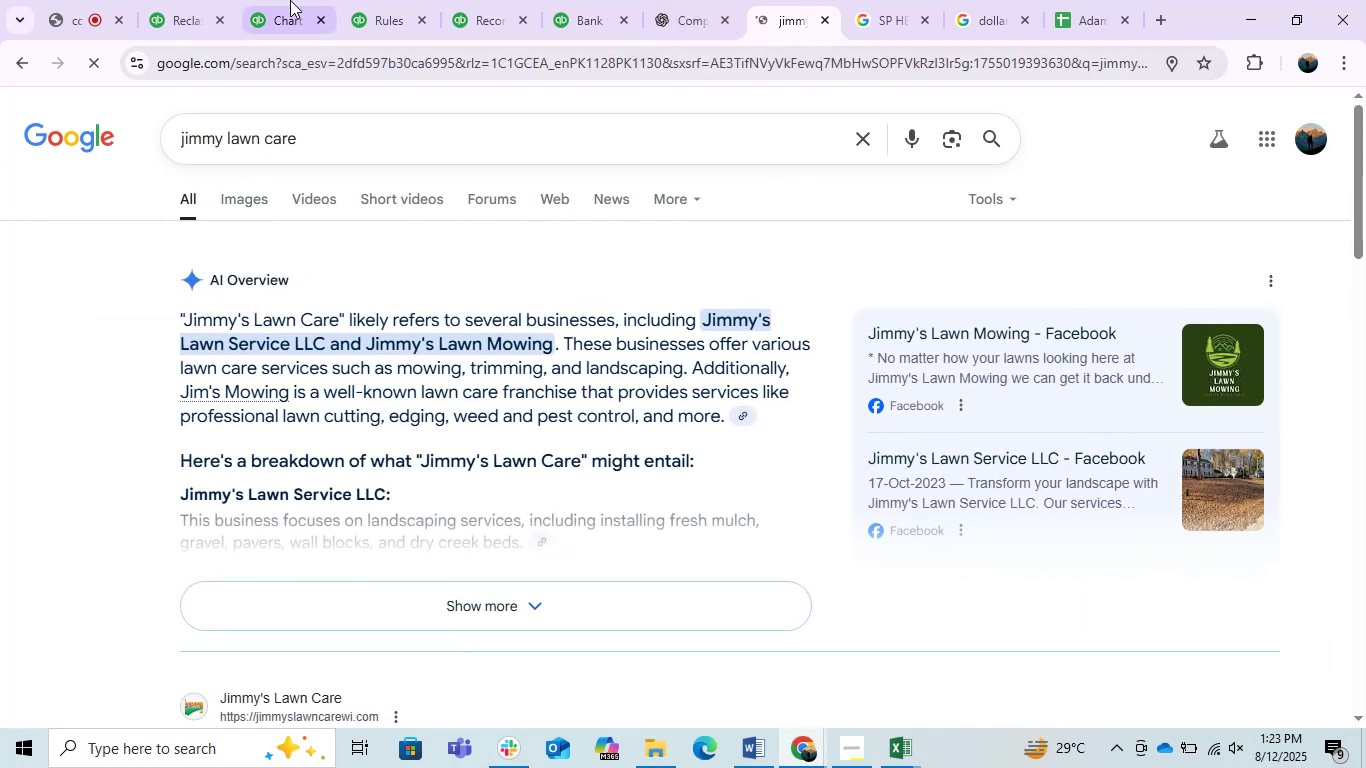 
left_click([550, 7])
 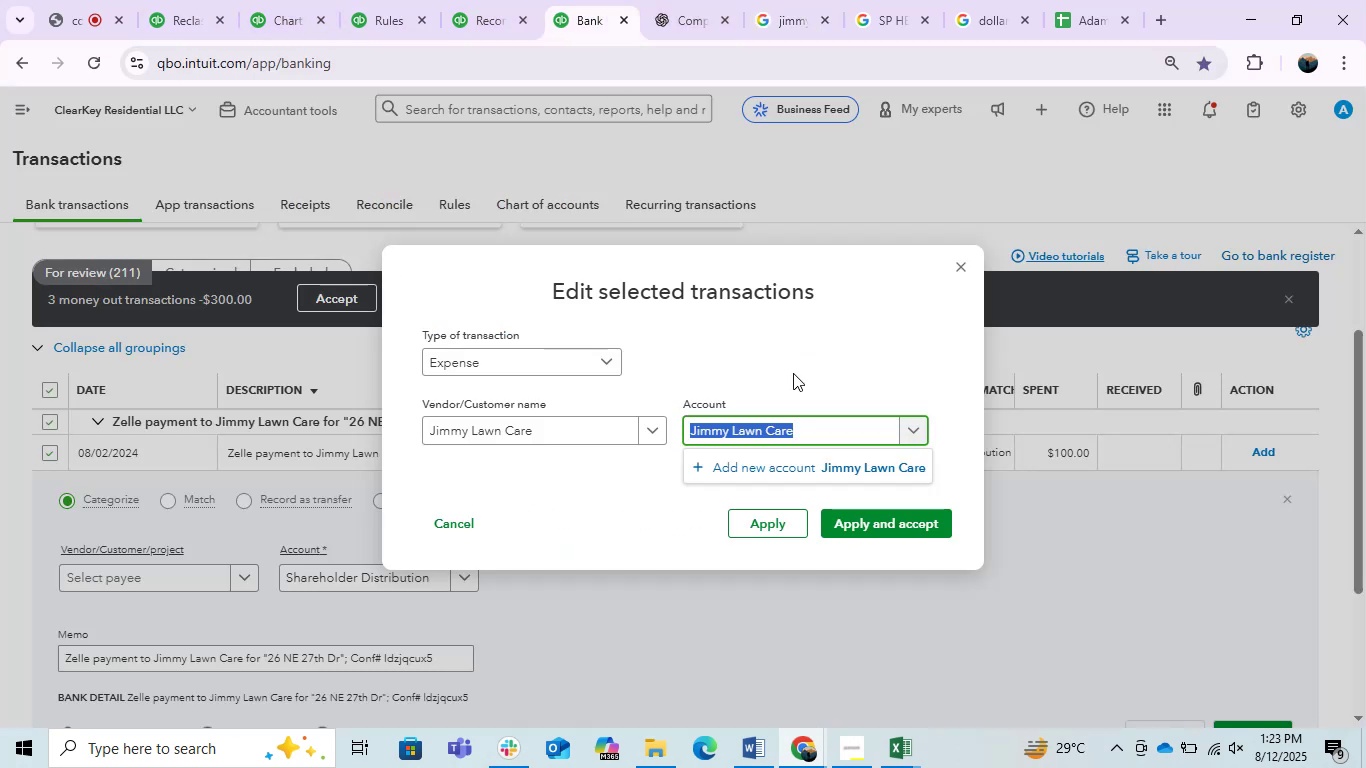 
type(re)
 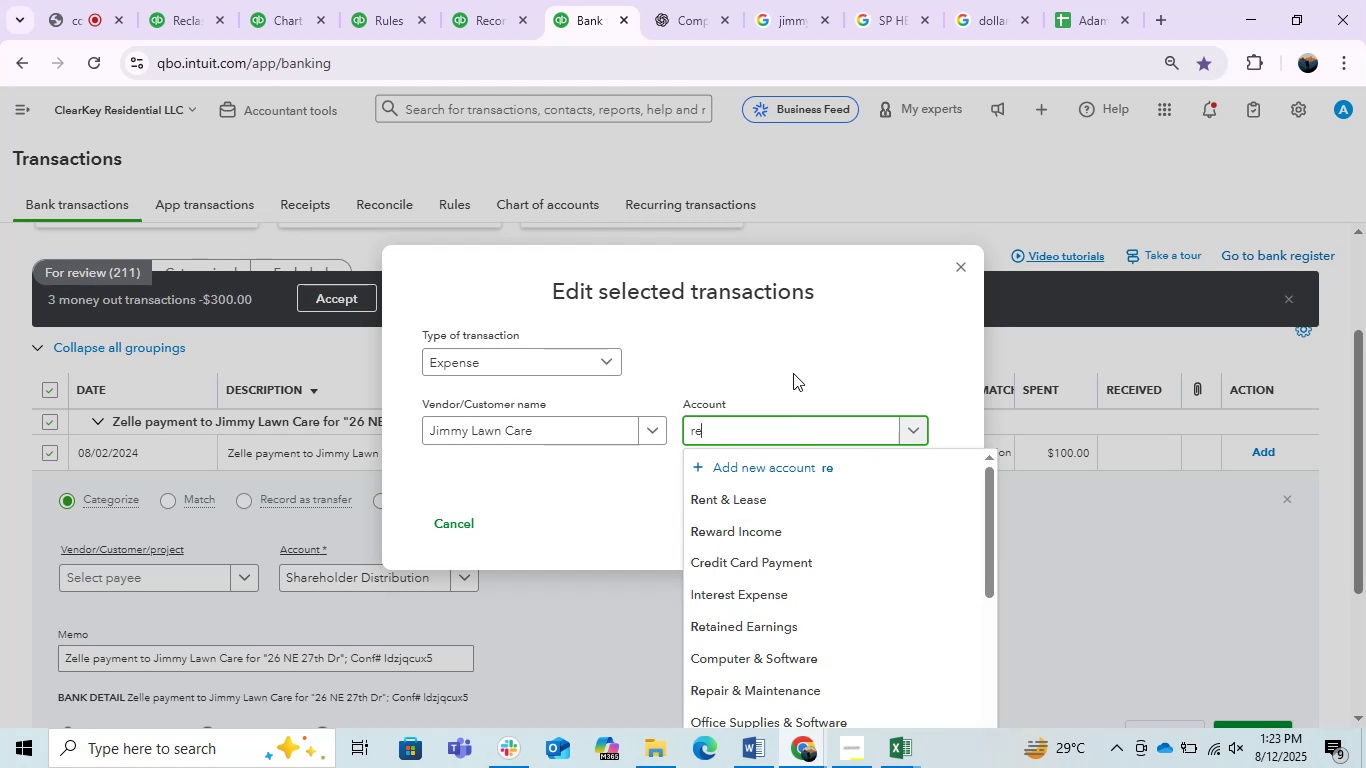 
left_click([755, 691])
 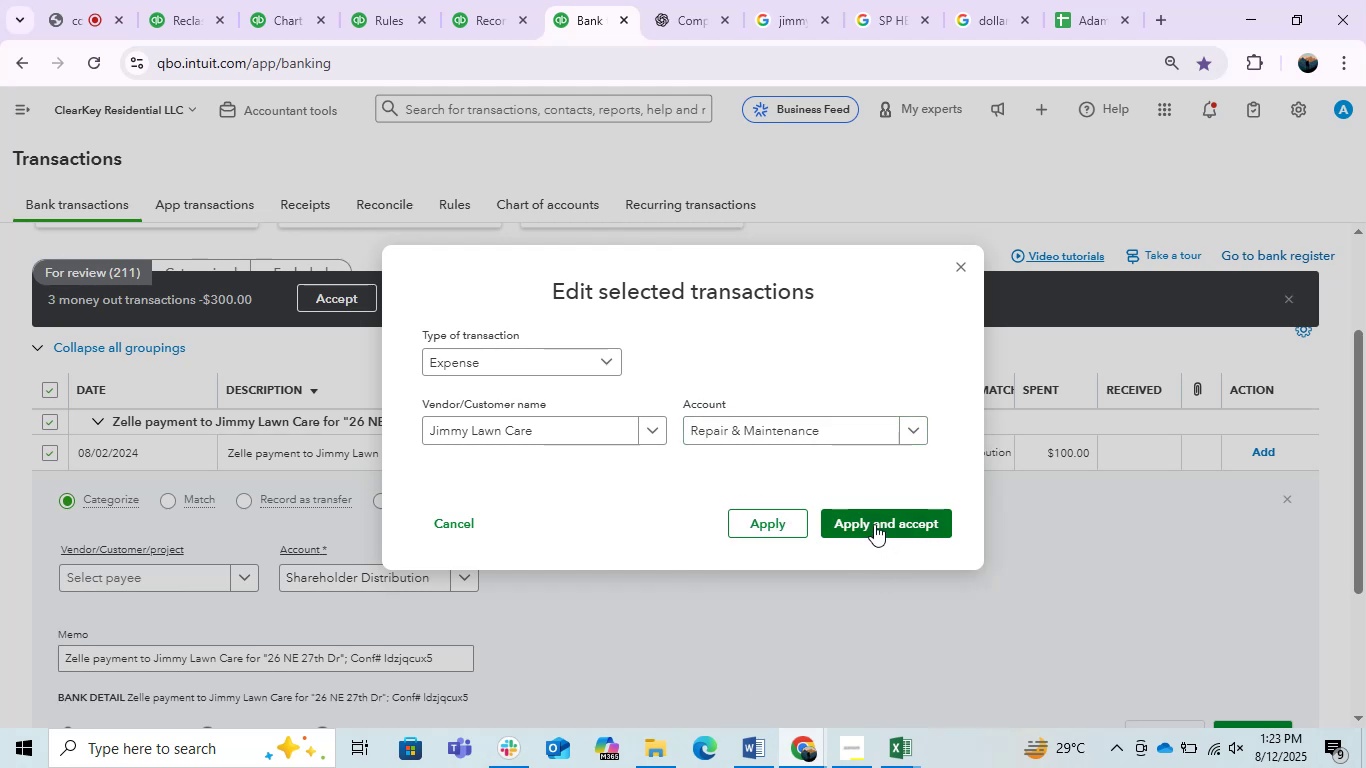 
left_click([874, 524])
 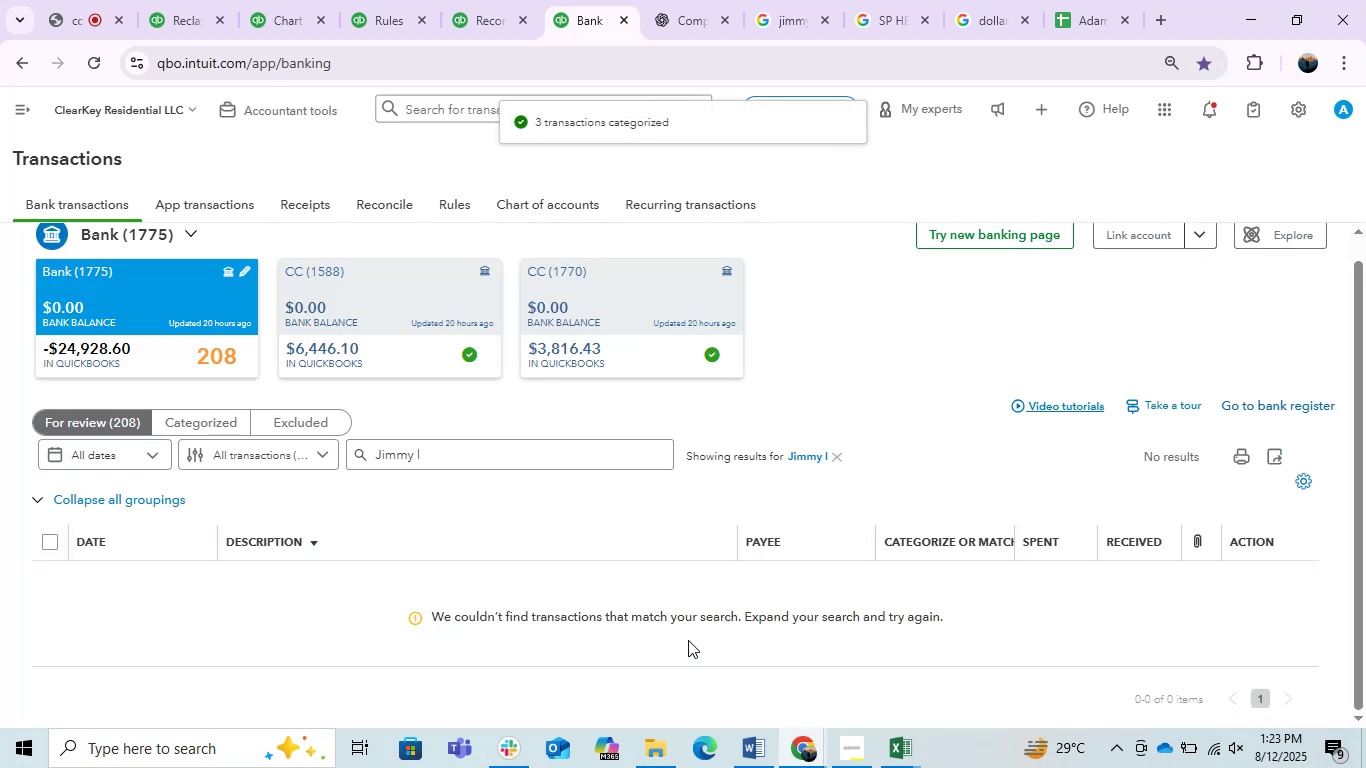 
left_click([834, 461])
 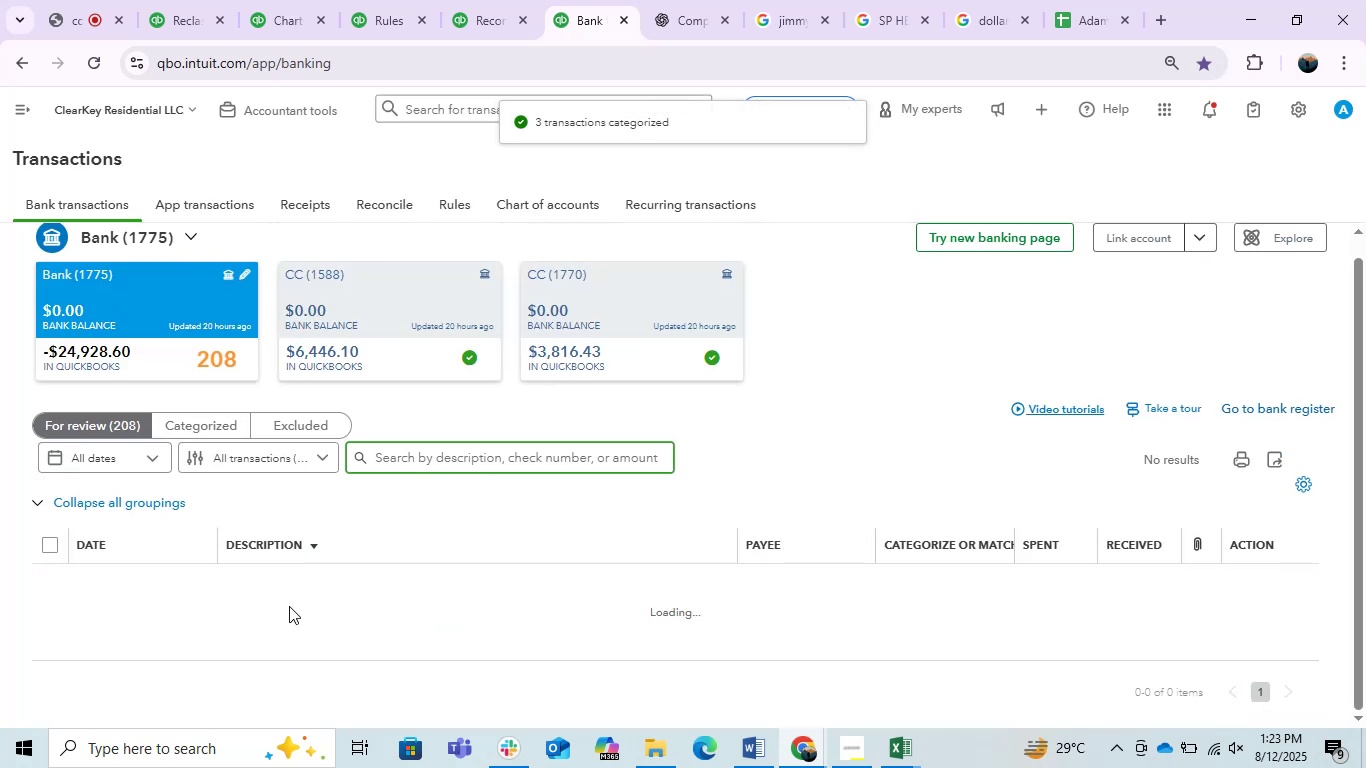 
scroll: coordinate [289, 632], scroll_direction: down, amount: 5.0
 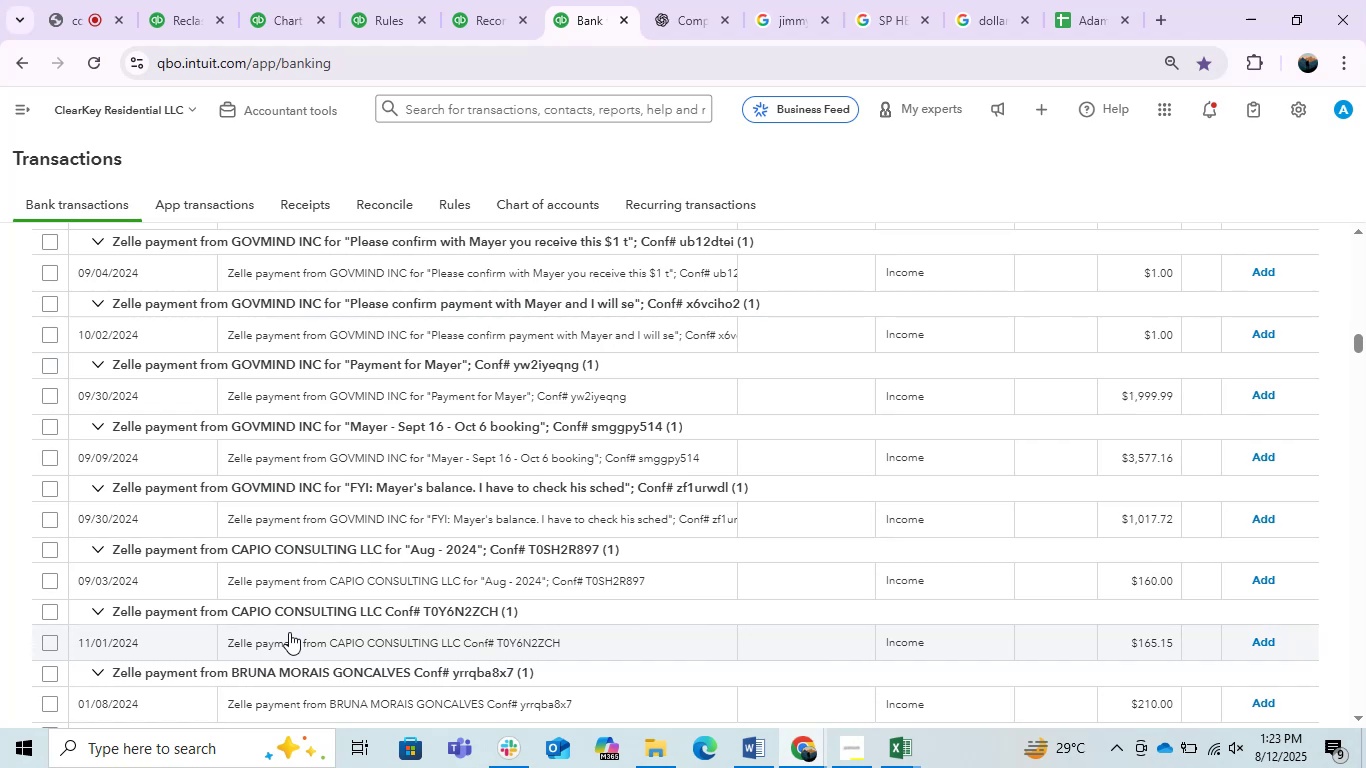 
scroll: coordinate [666, 634], scroll_direction: up, amount: 9.0
 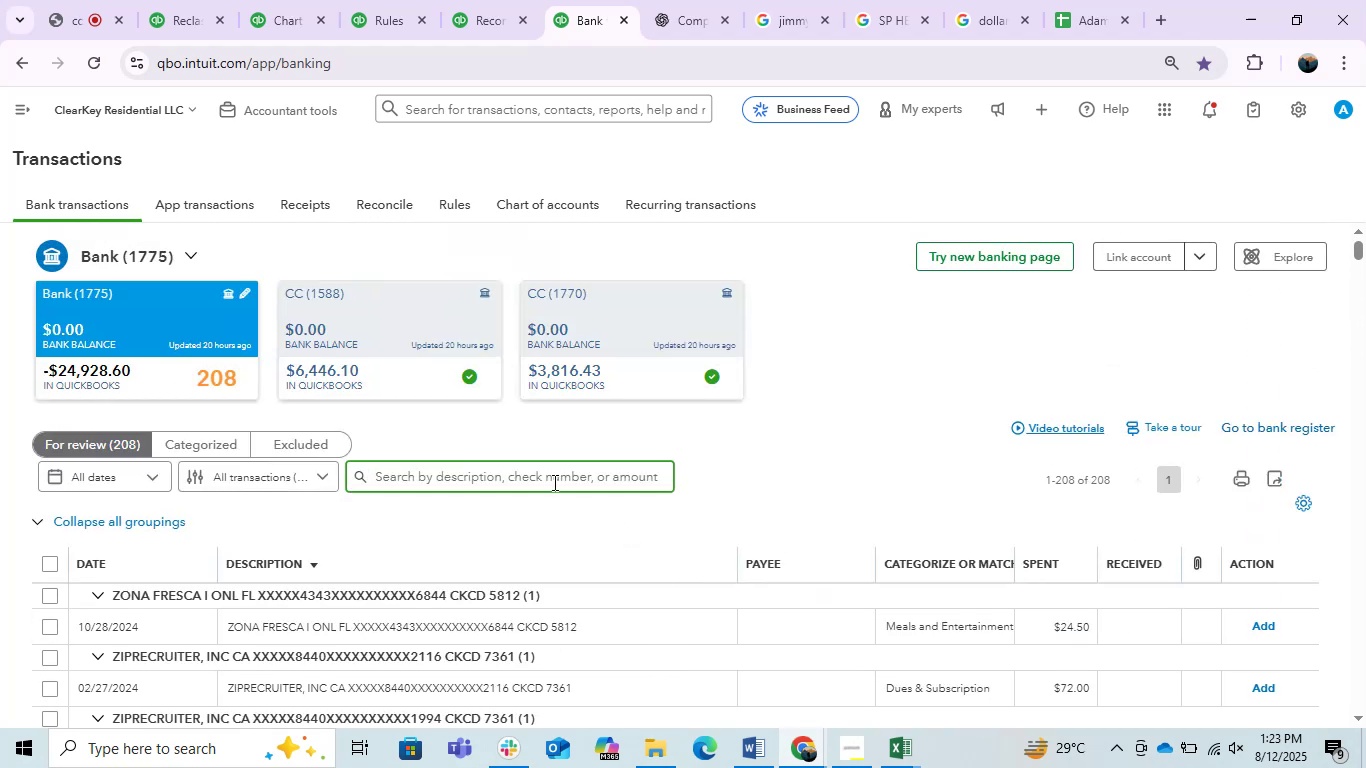 
type(govmind)
 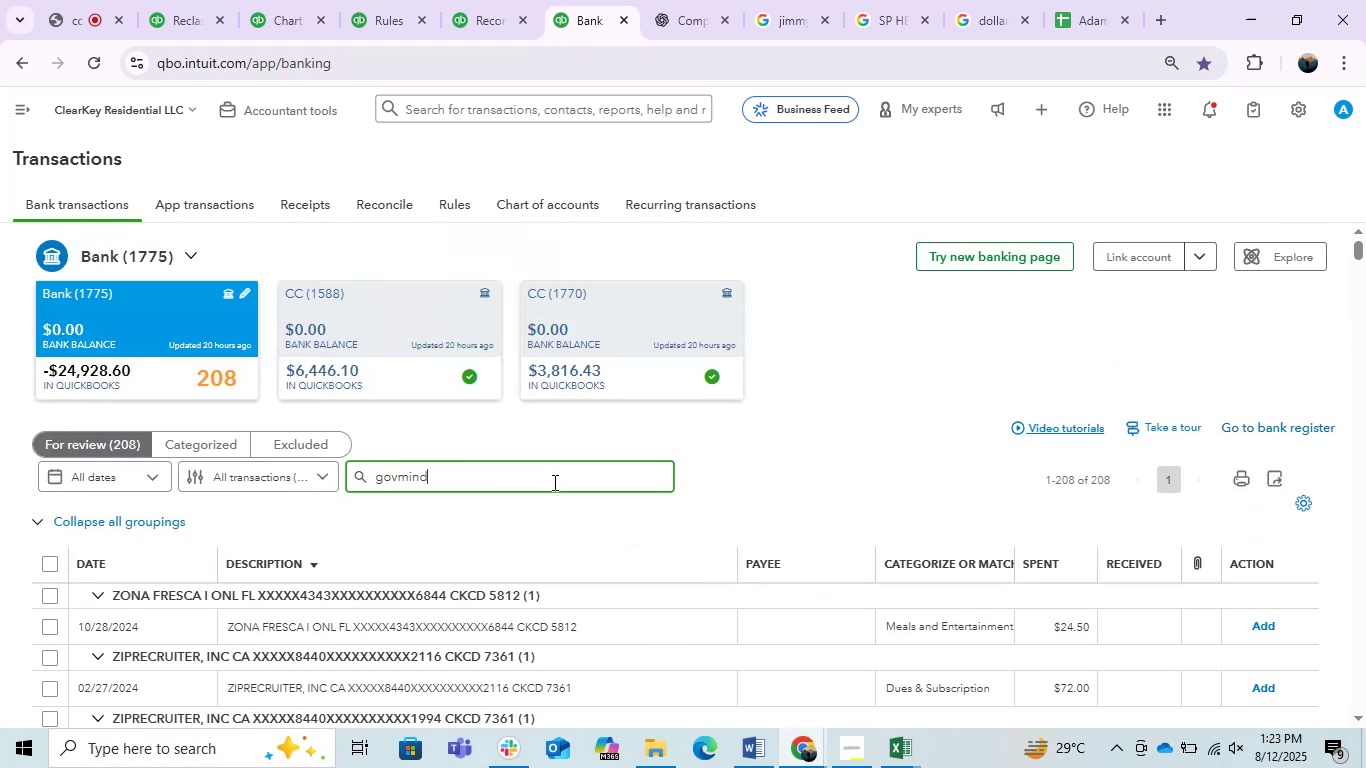 
key(Enter)
 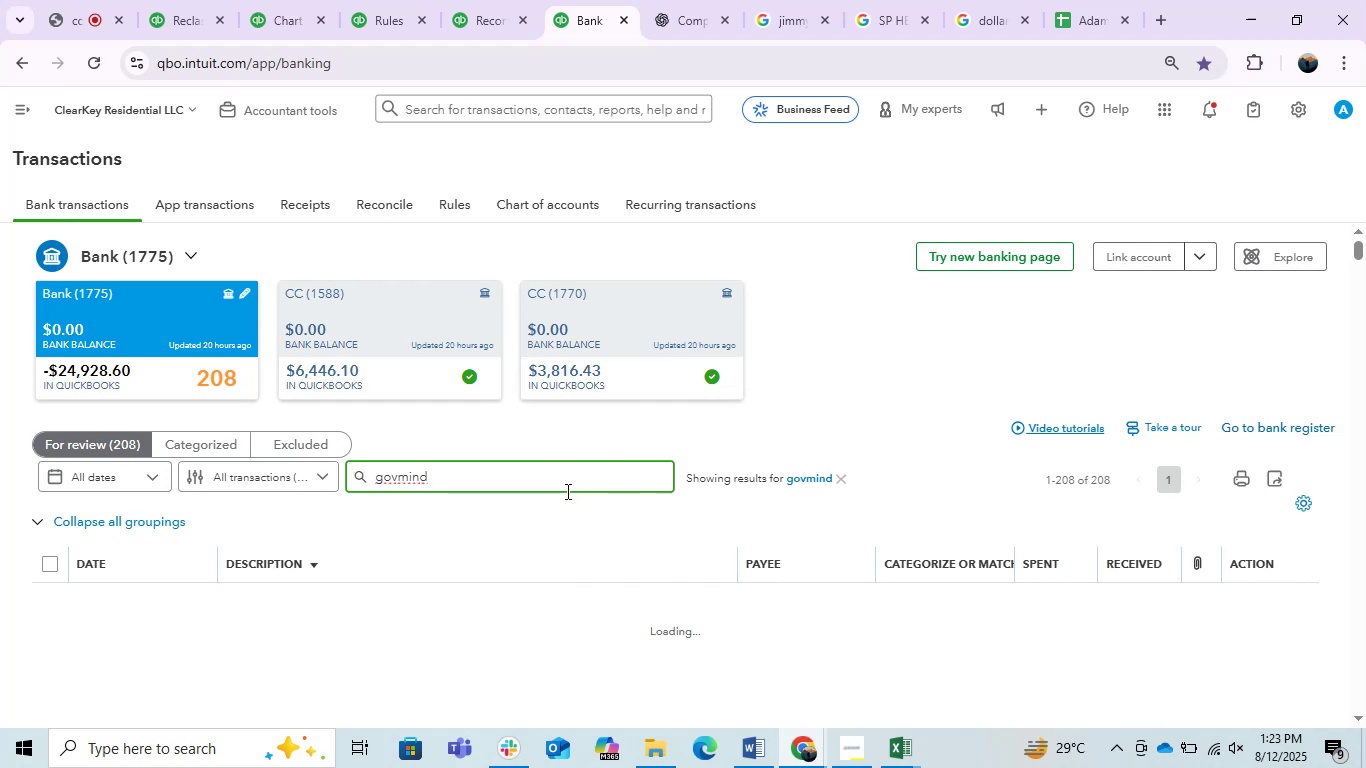 
scroll: coordinate [526, 512], scroll_direction: down, amount: 2.0
 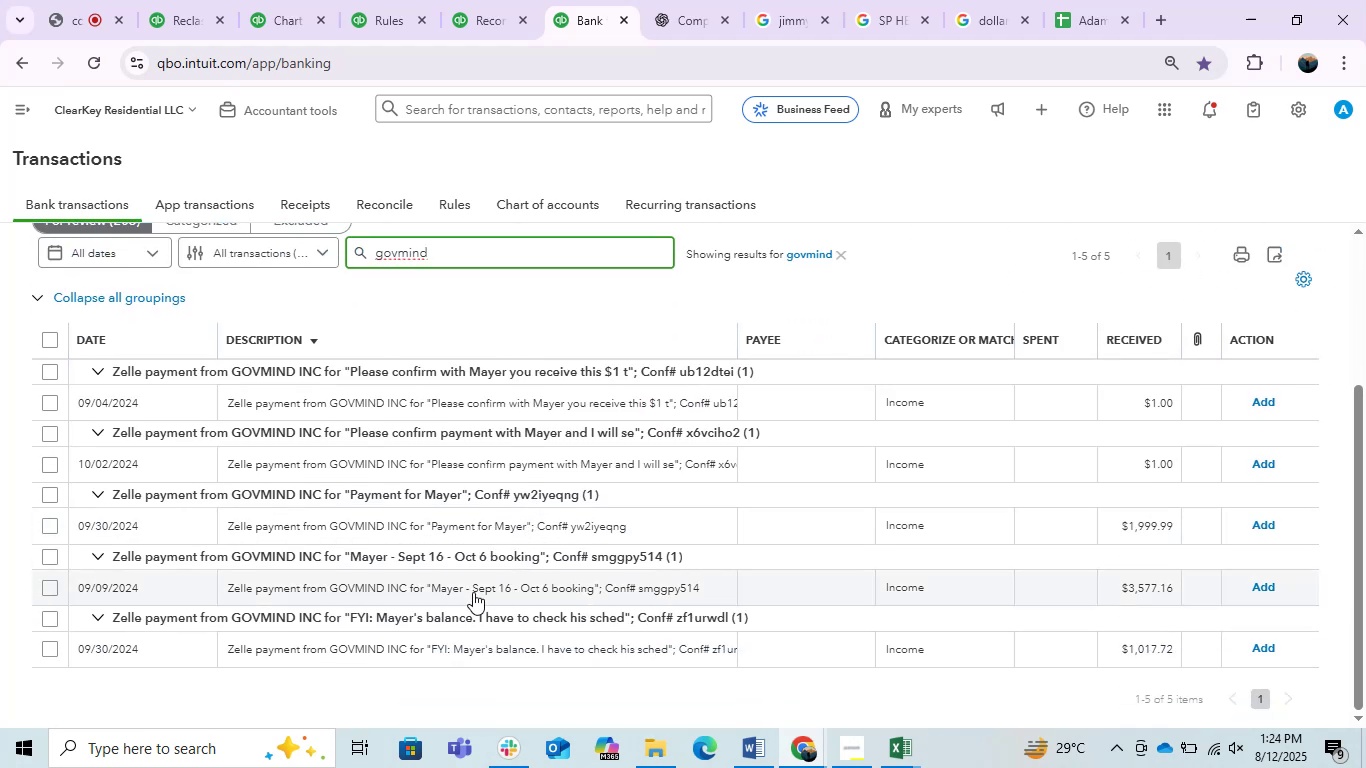 
wait(8.42)
 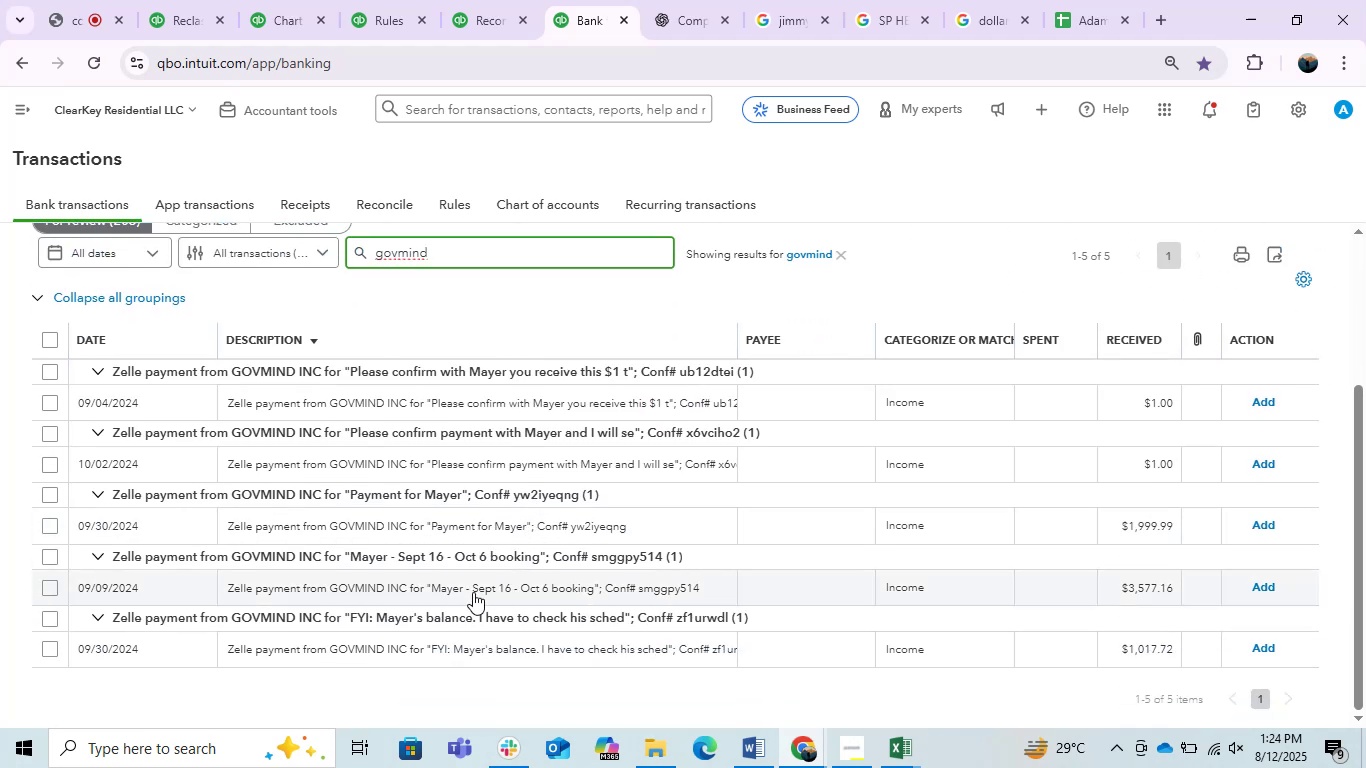 
left_click([399, 401])
 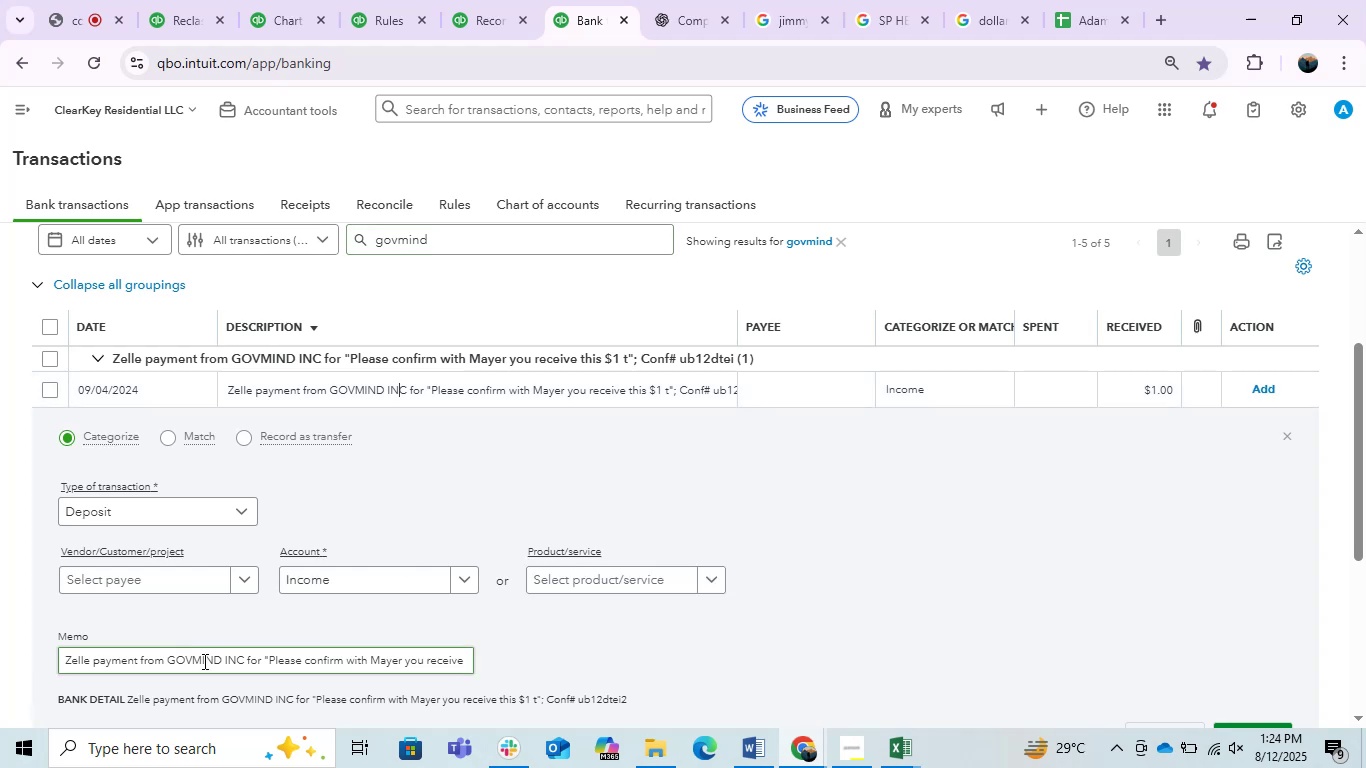 
left_click_drag(start_coordinate=[245, 666], to_coordinate=[167, 657])
 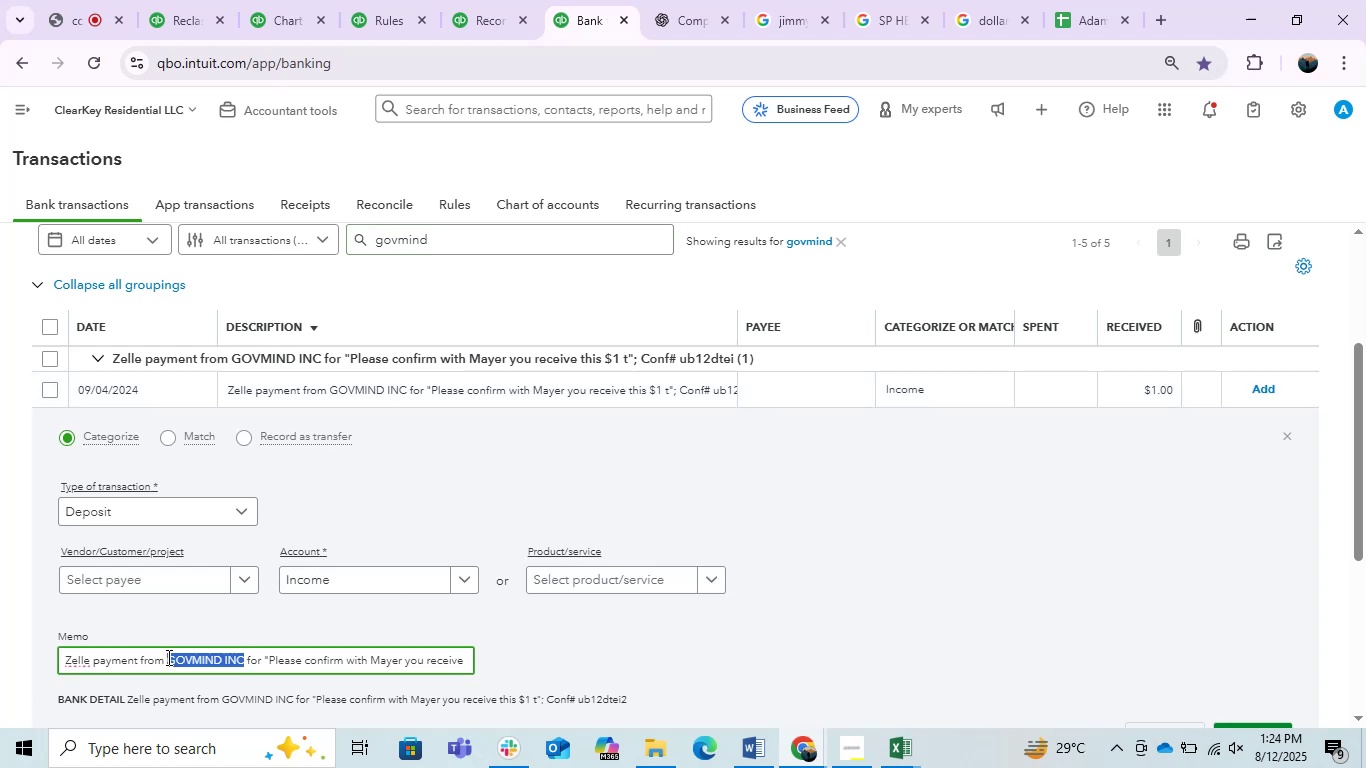 
key(Control+C)
 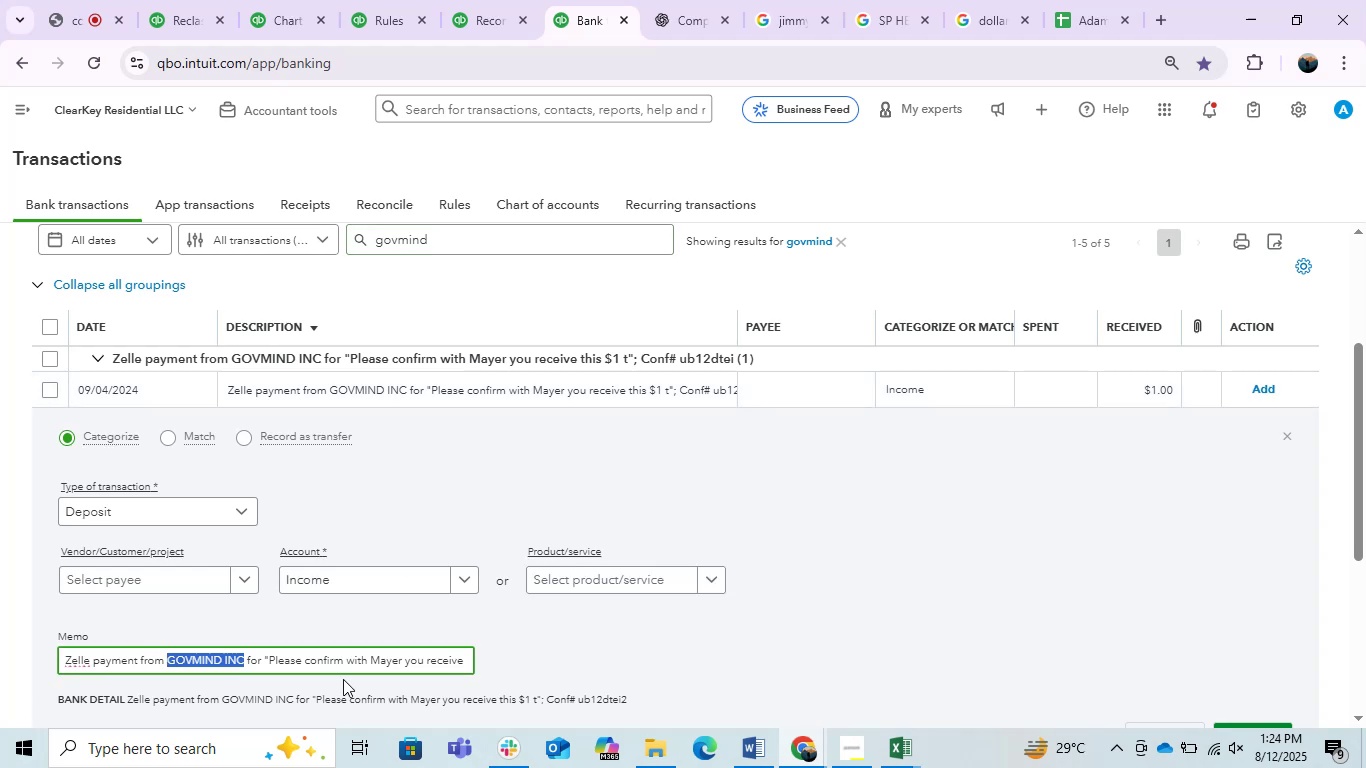 
key(Control+C)
 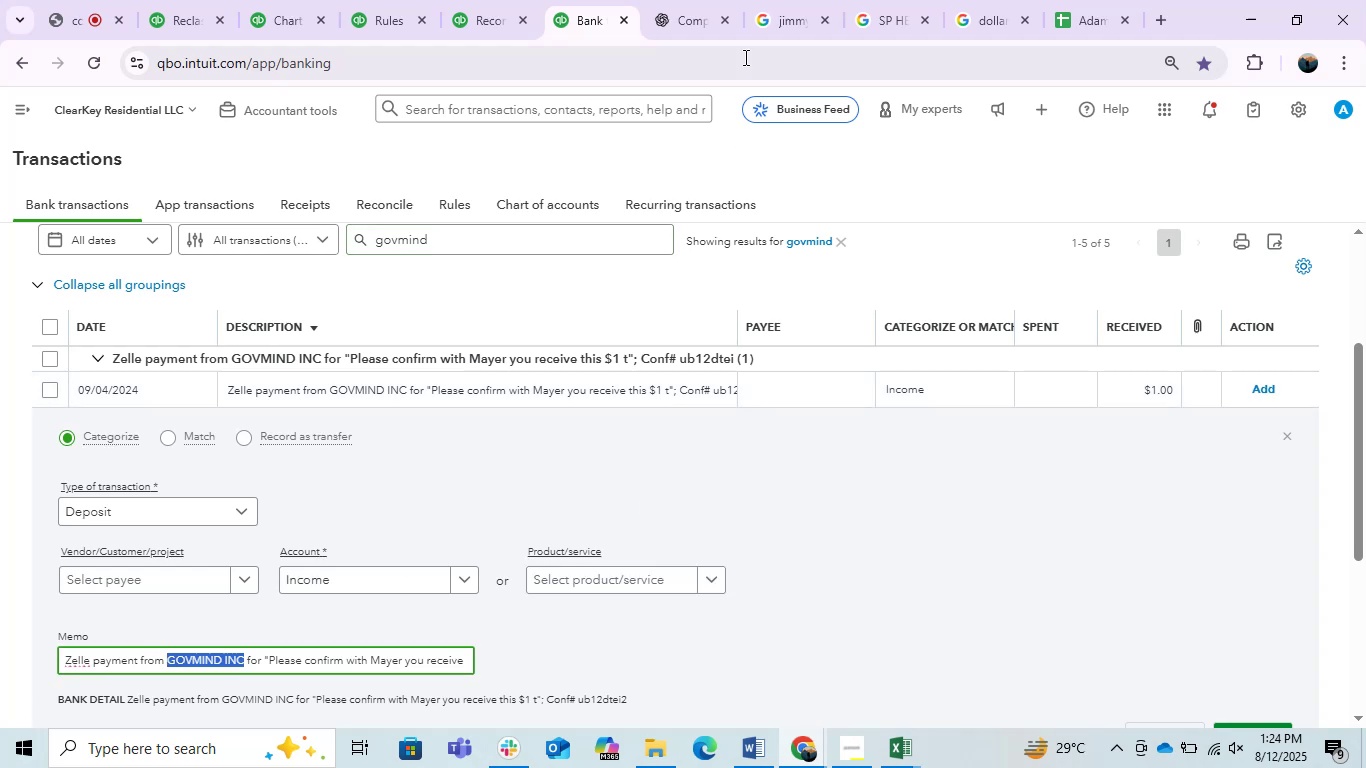 
key(Control+C)
 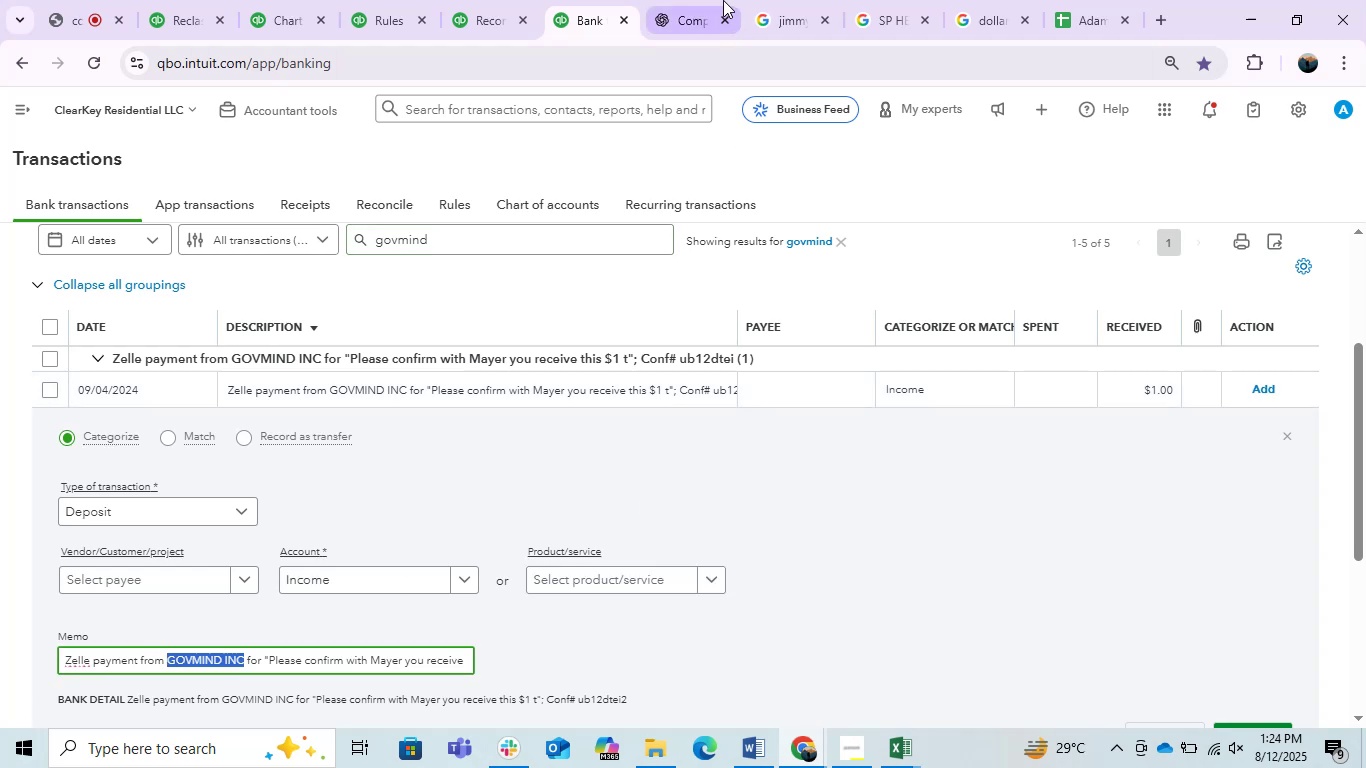 
left_click([723, 0])
 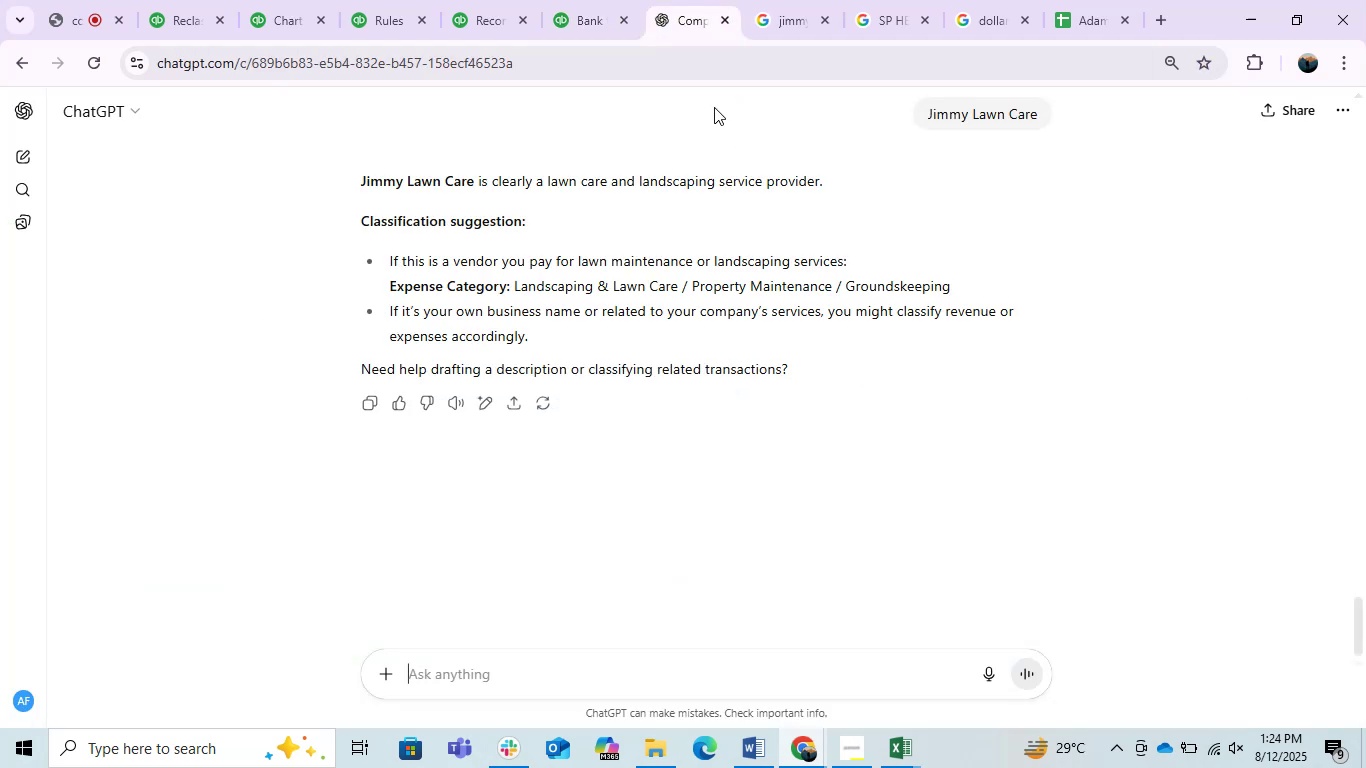 
key(Control+V)
 